 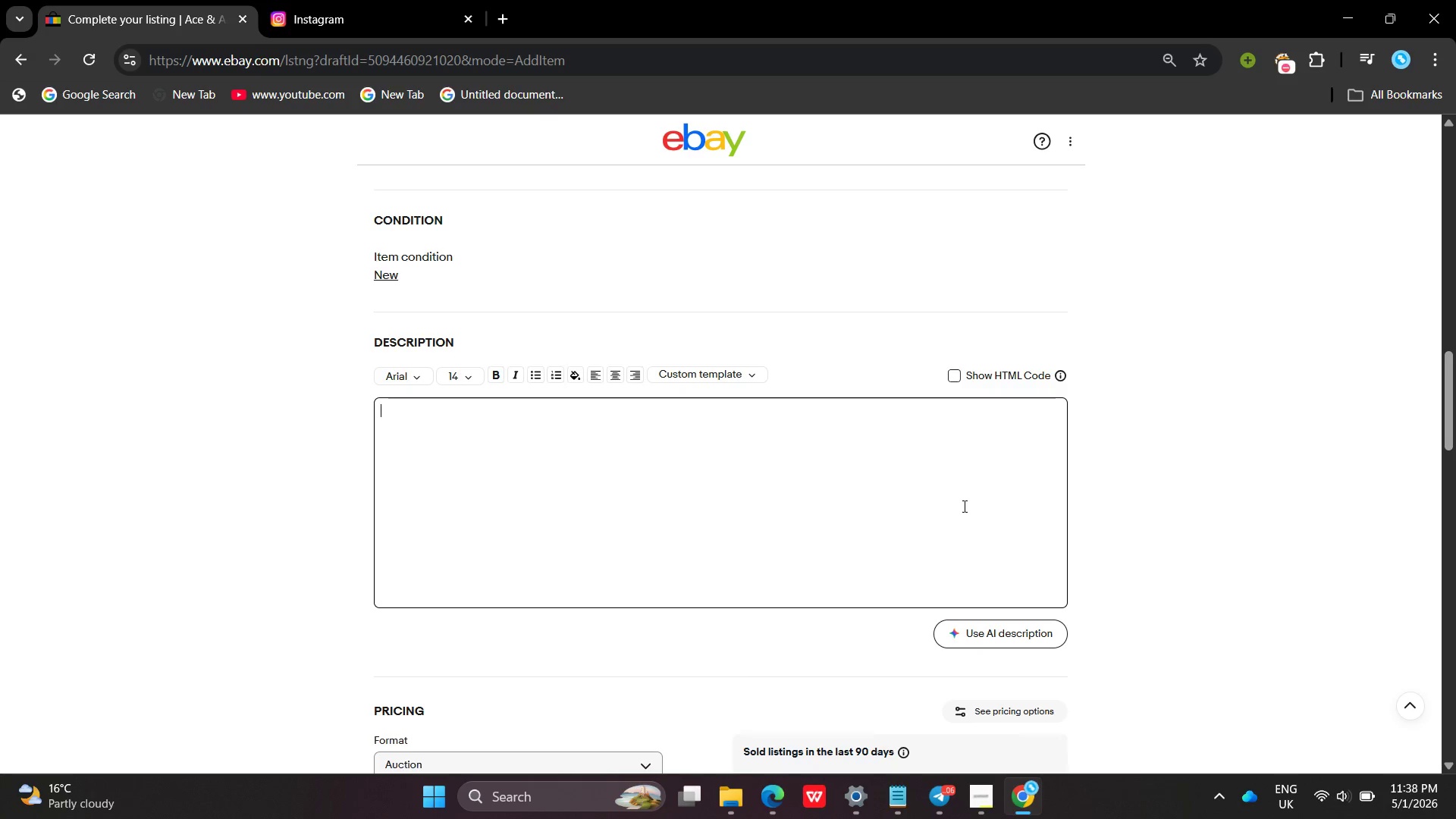 
left_click([779, 784])
 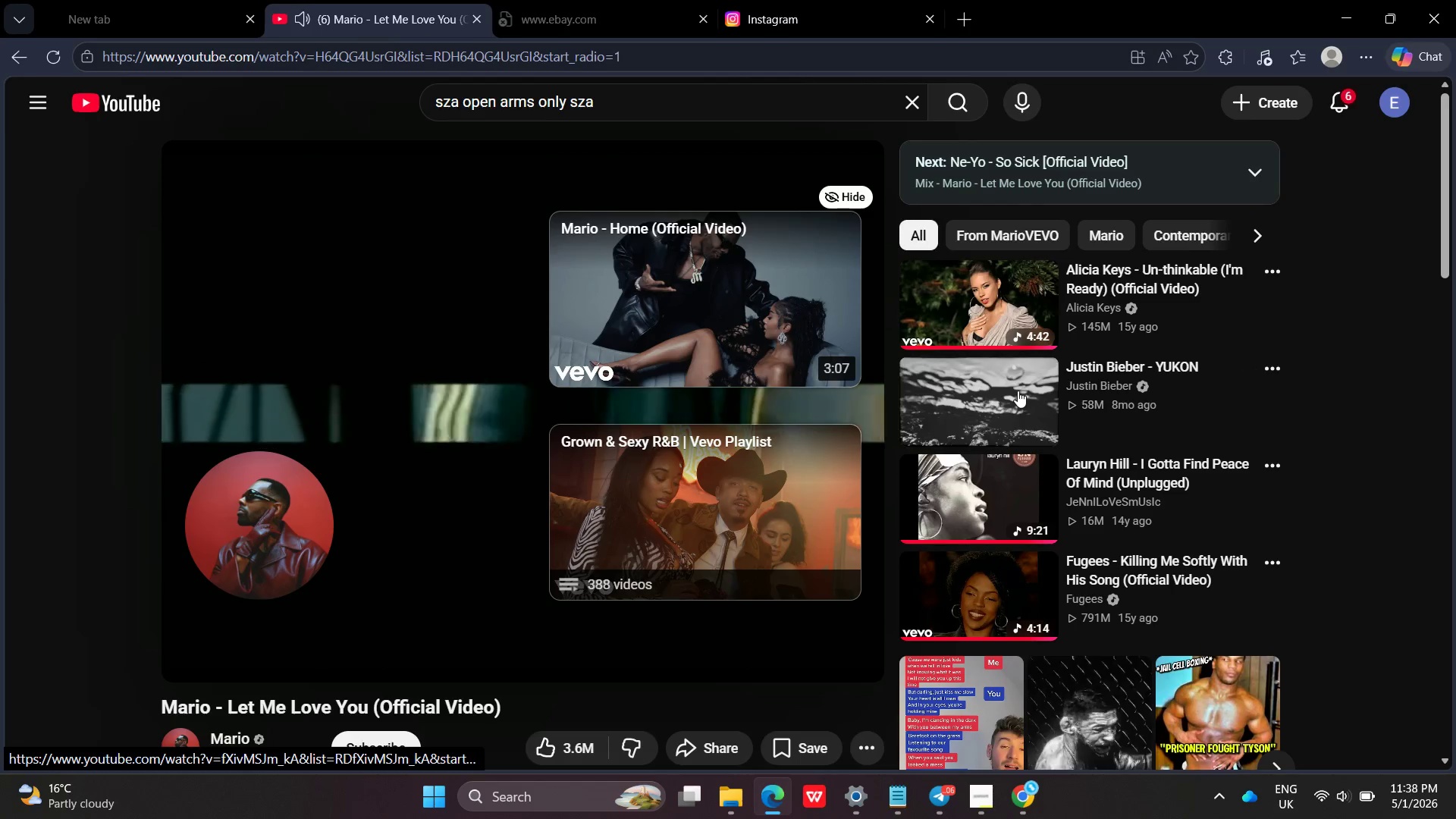 
scroll: coordinate [1081, 546], scroll_direction: up, amount: 1.0
 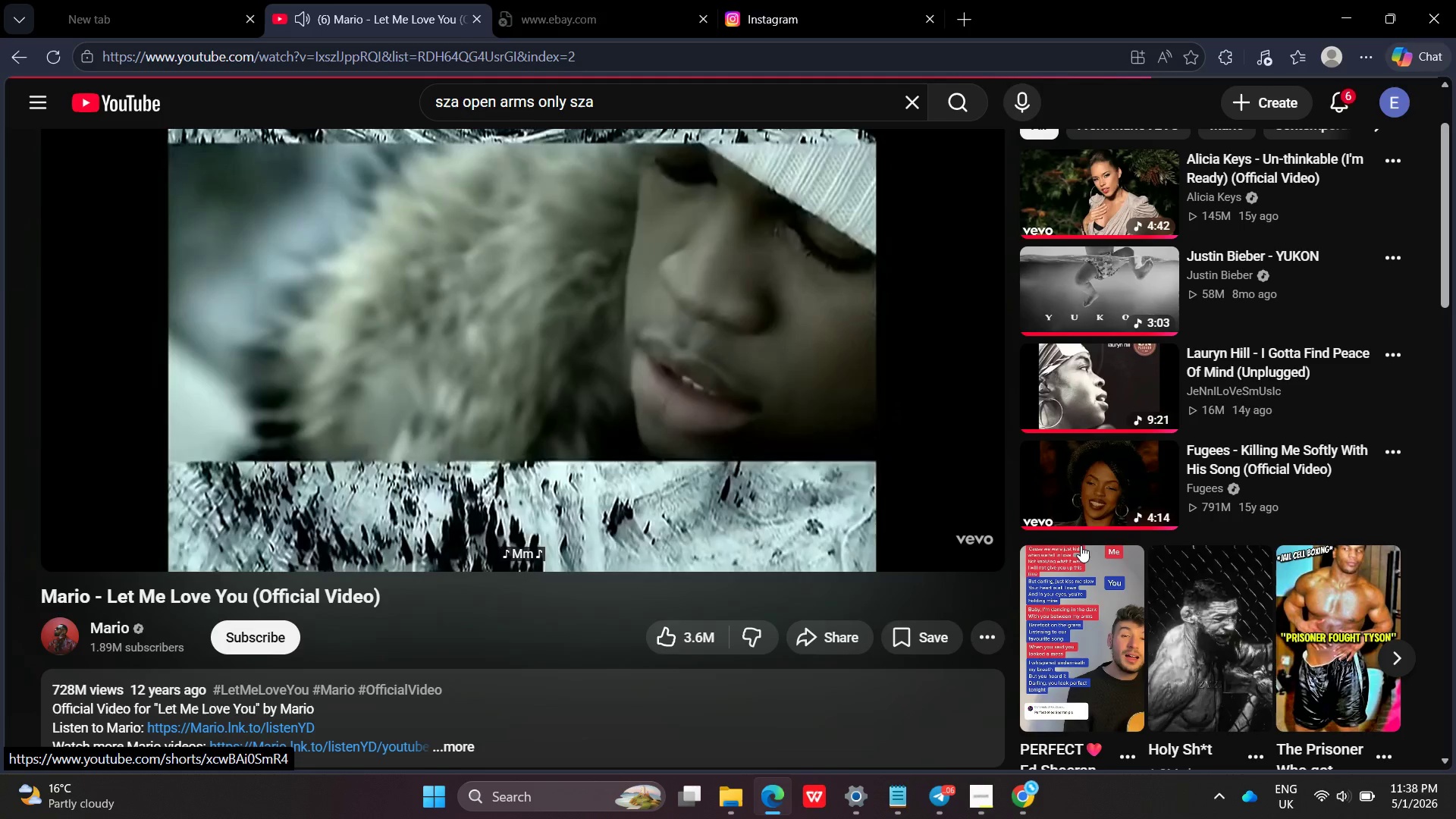 
wait(10.76)
 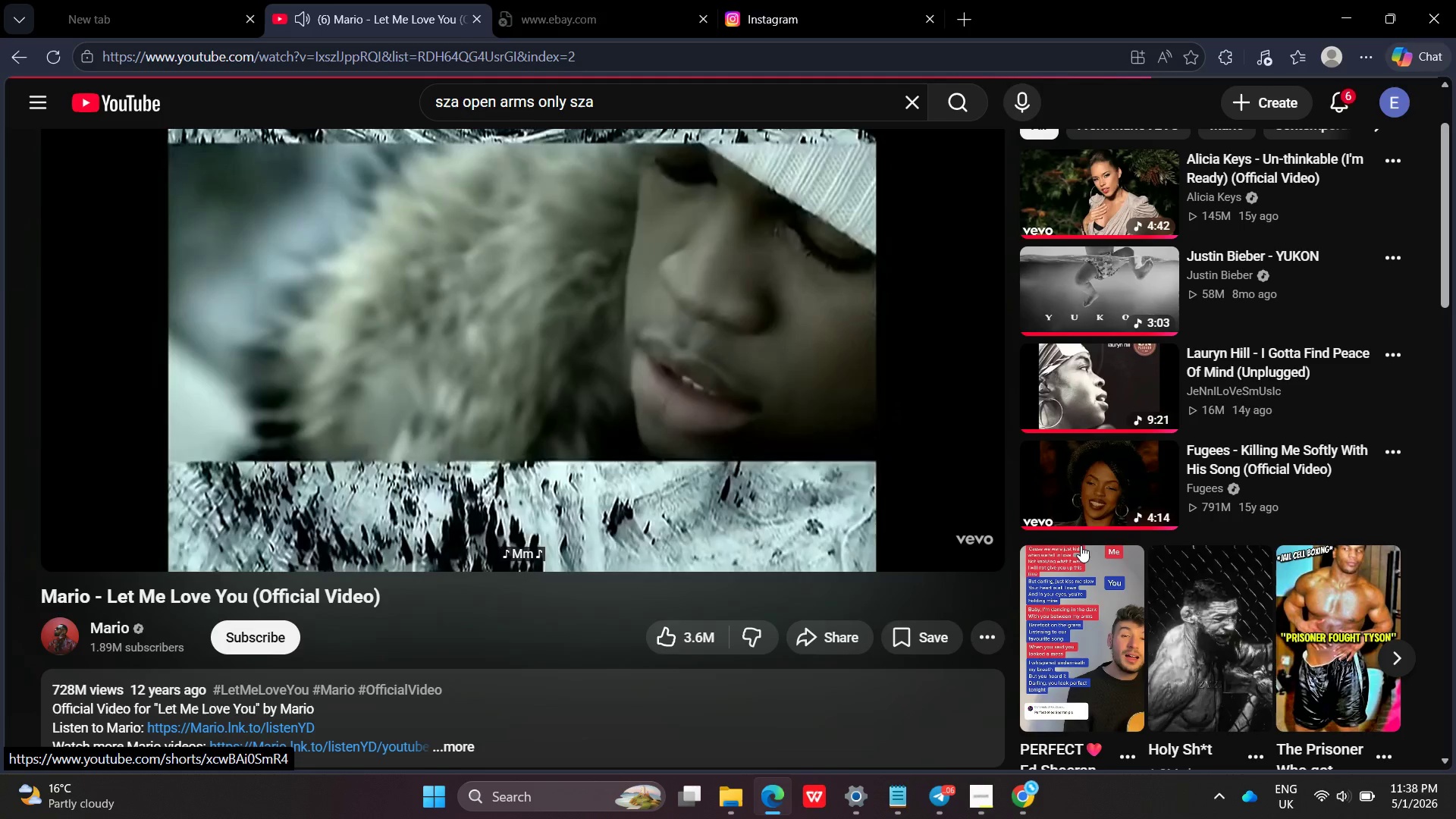 
left_click([1337, 13])
 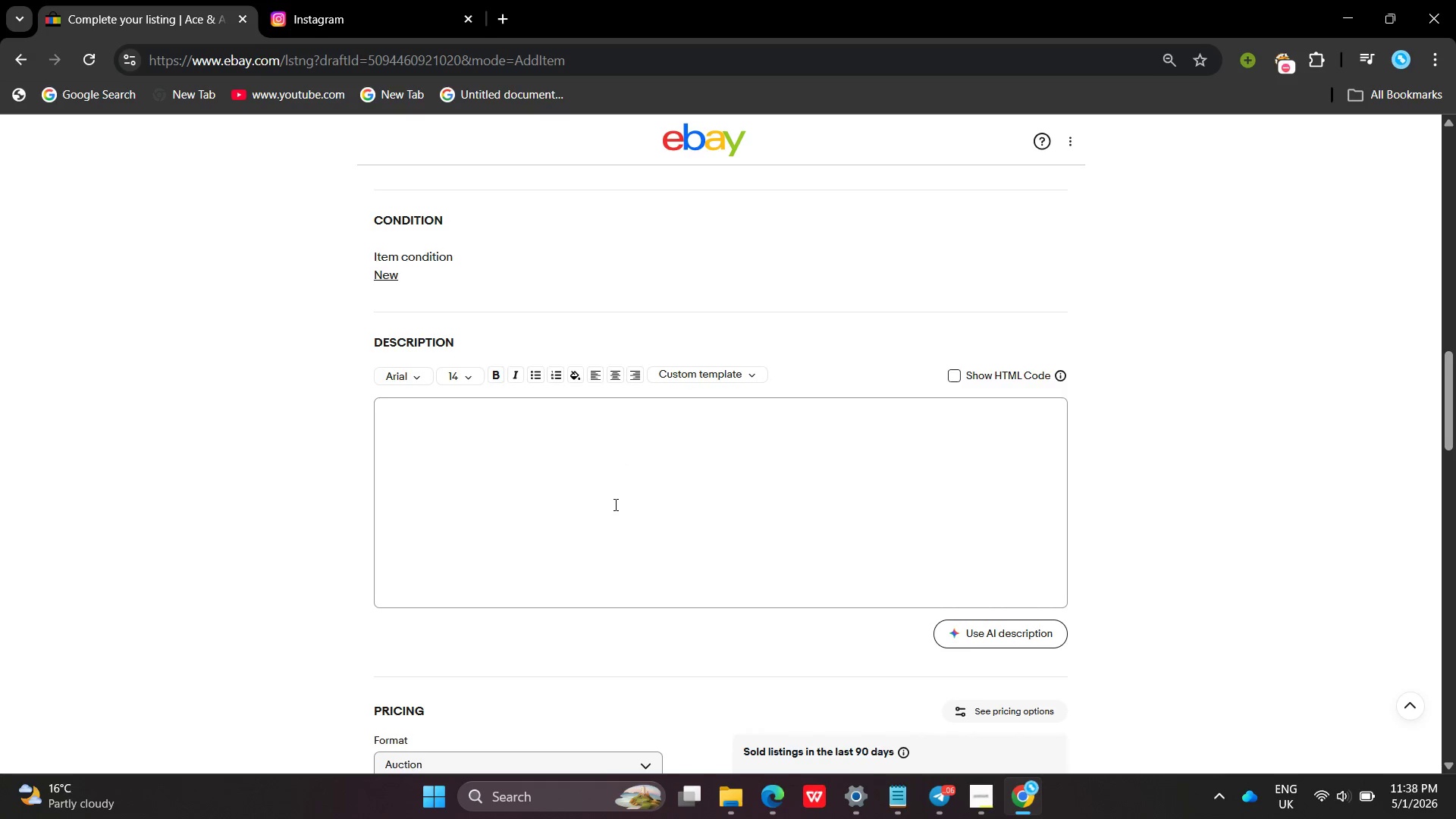 
left_click([614, 504])
 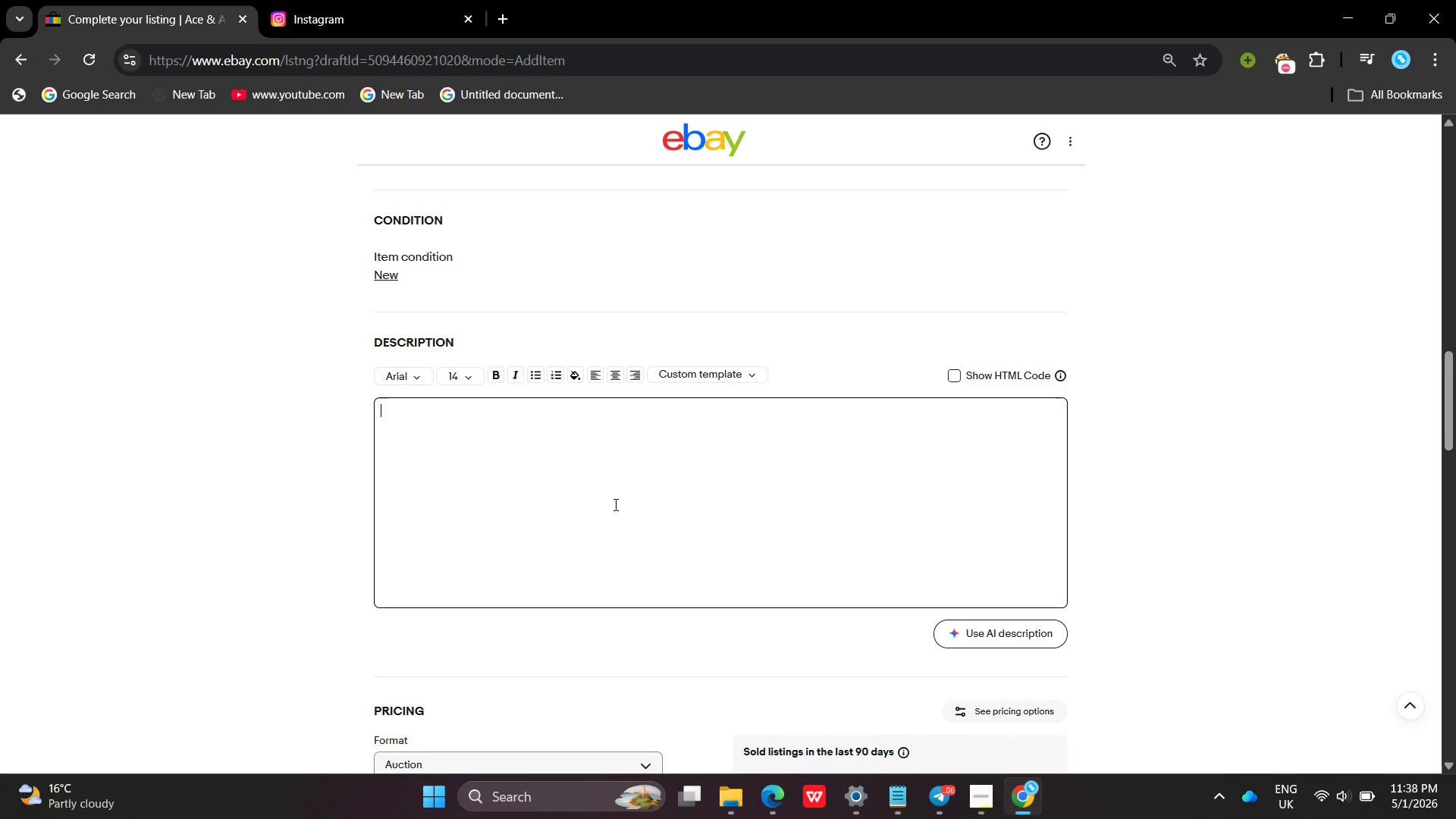 
type(d)
key(Backspace)
type(dur)
key(Backspace)
key(Backspace)
key(Backspace)
key(Backspace)
type(Durabke )
key(Backspace)
key(Backspace)
key(Backspace)
type(le cg)
key(Backspace)
type(hipping target designed for consistent short game training and improved accuracy .)
 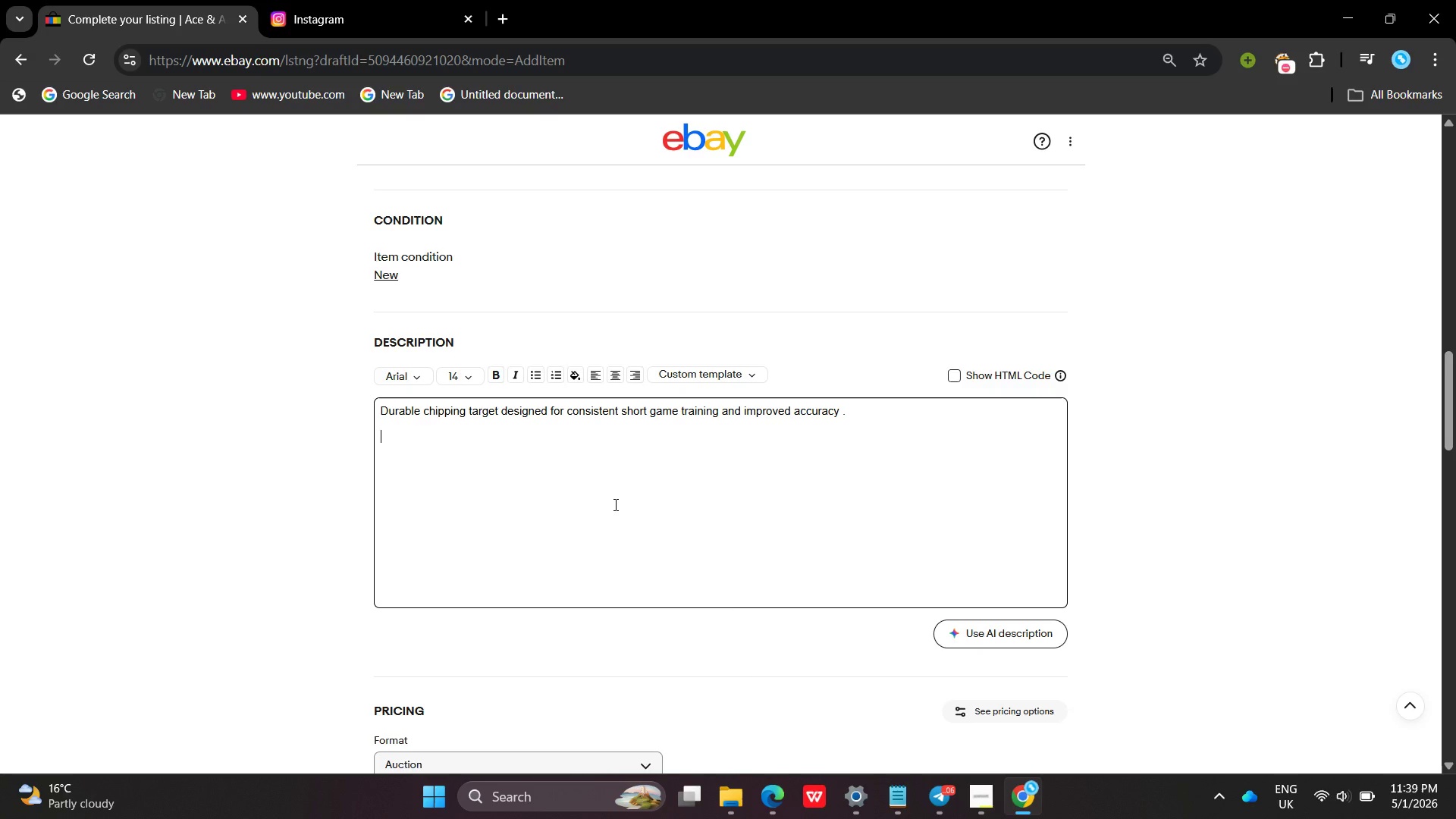 
 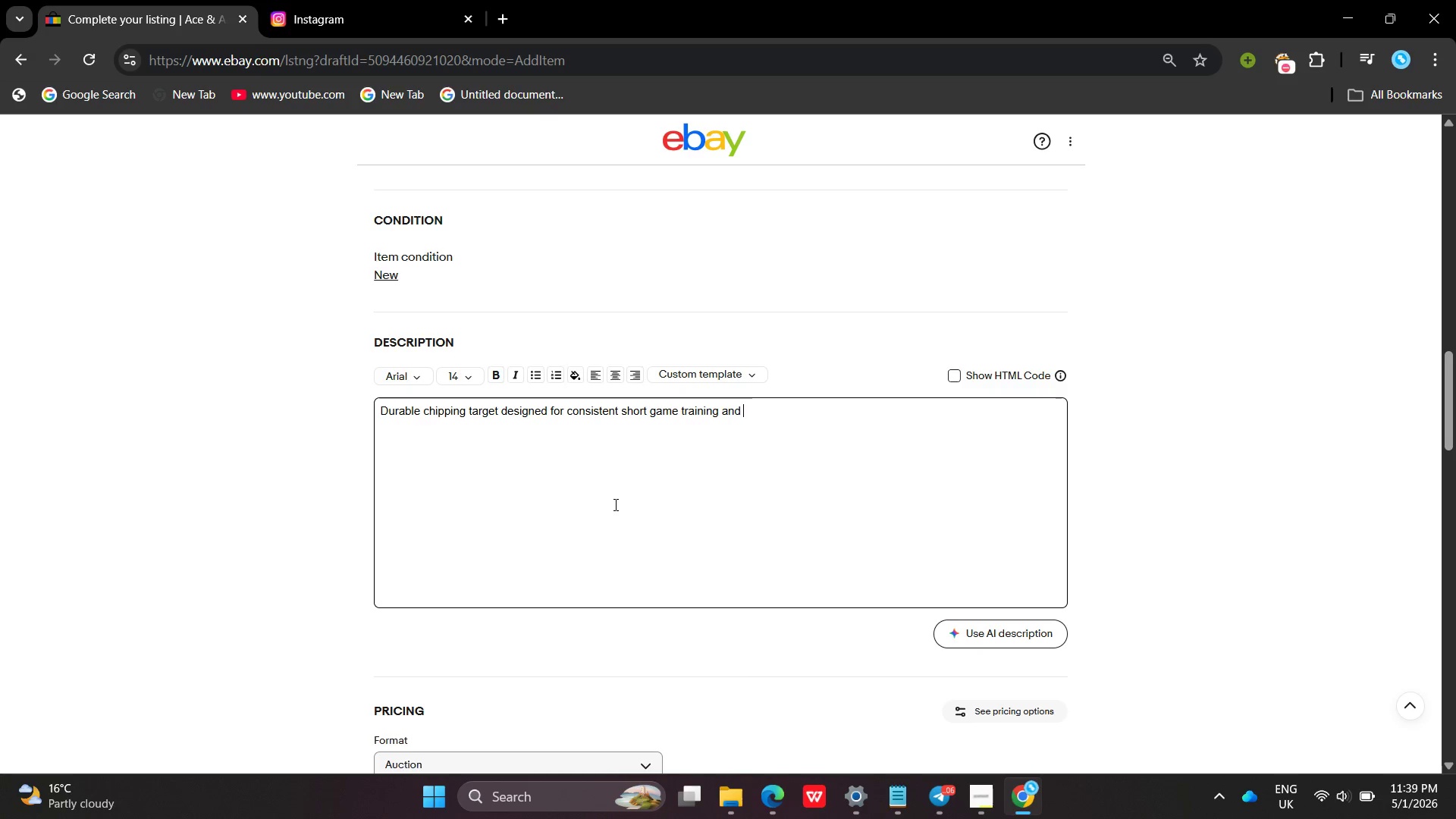 
key(Enter)
 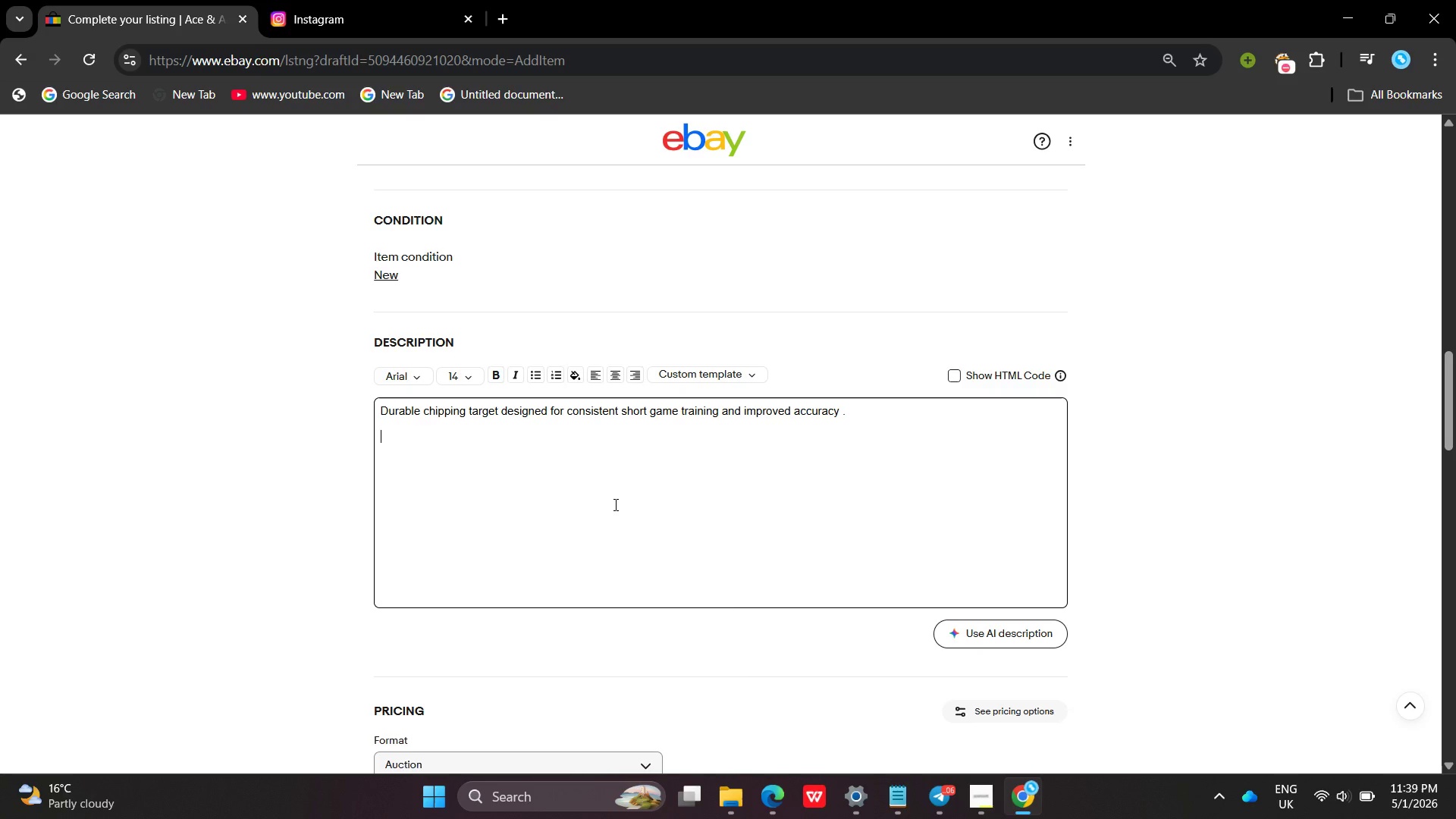 
key(Enter)
 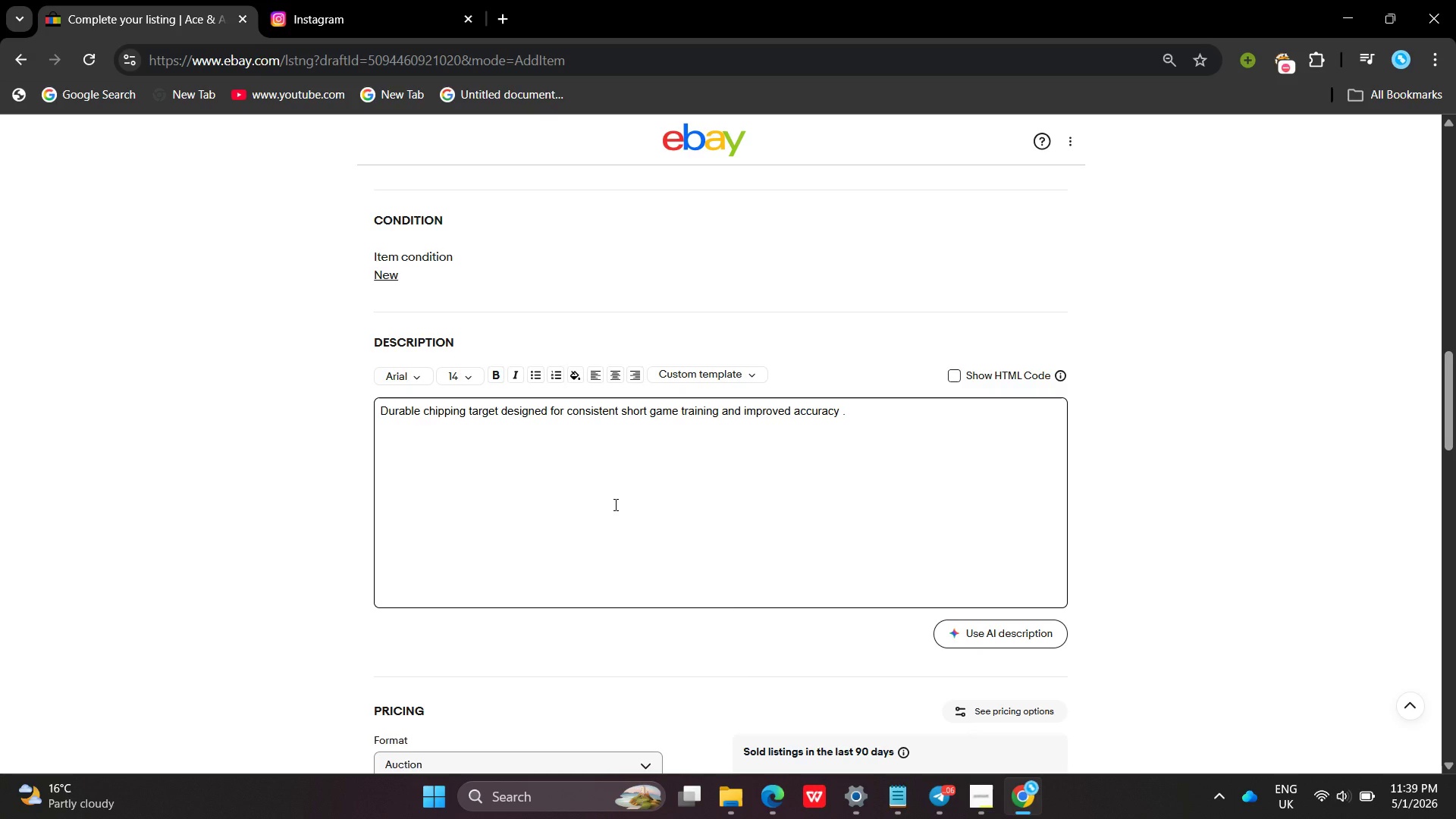 
type(What`s in the box )
 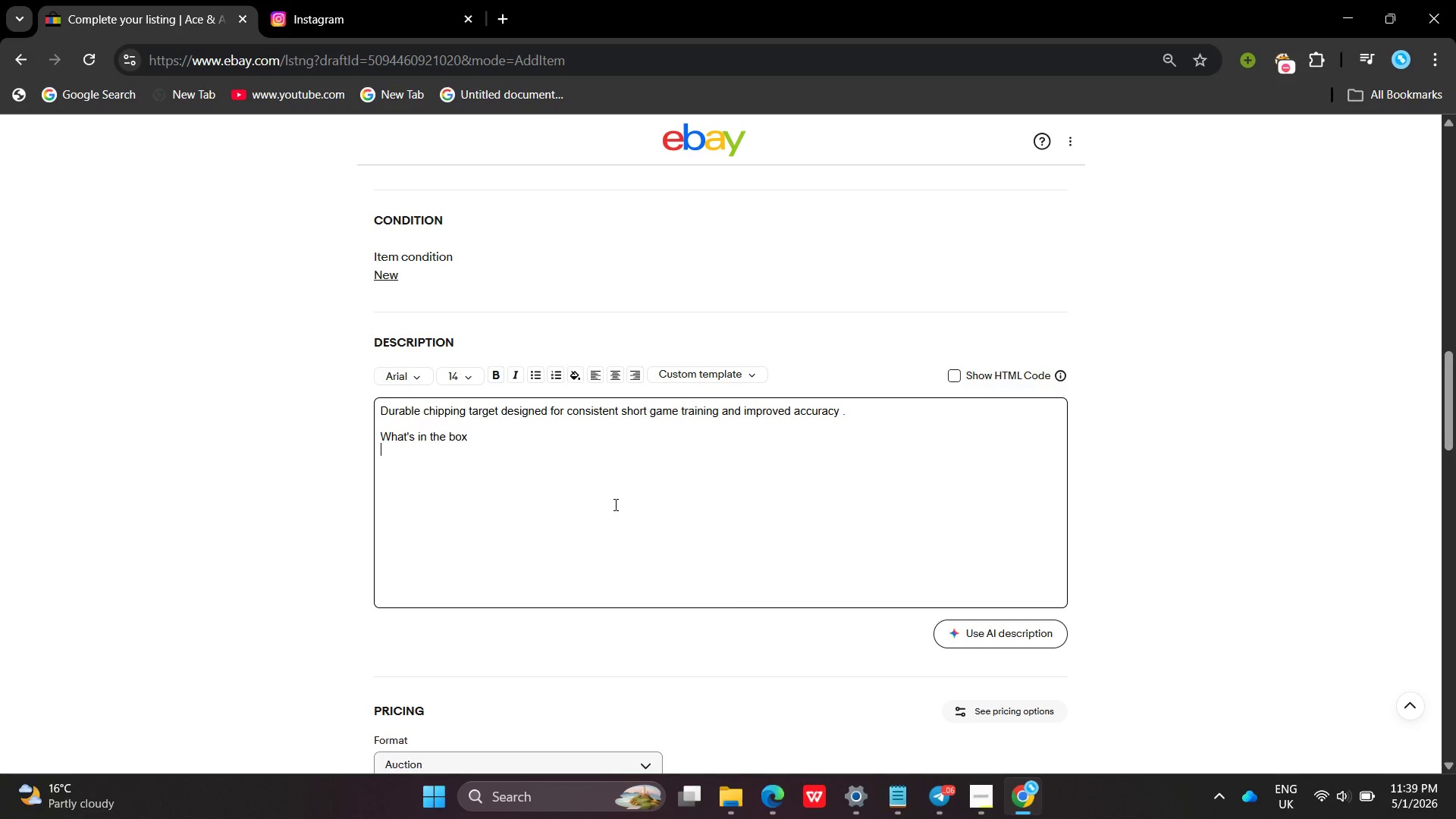 
key(Enter)
 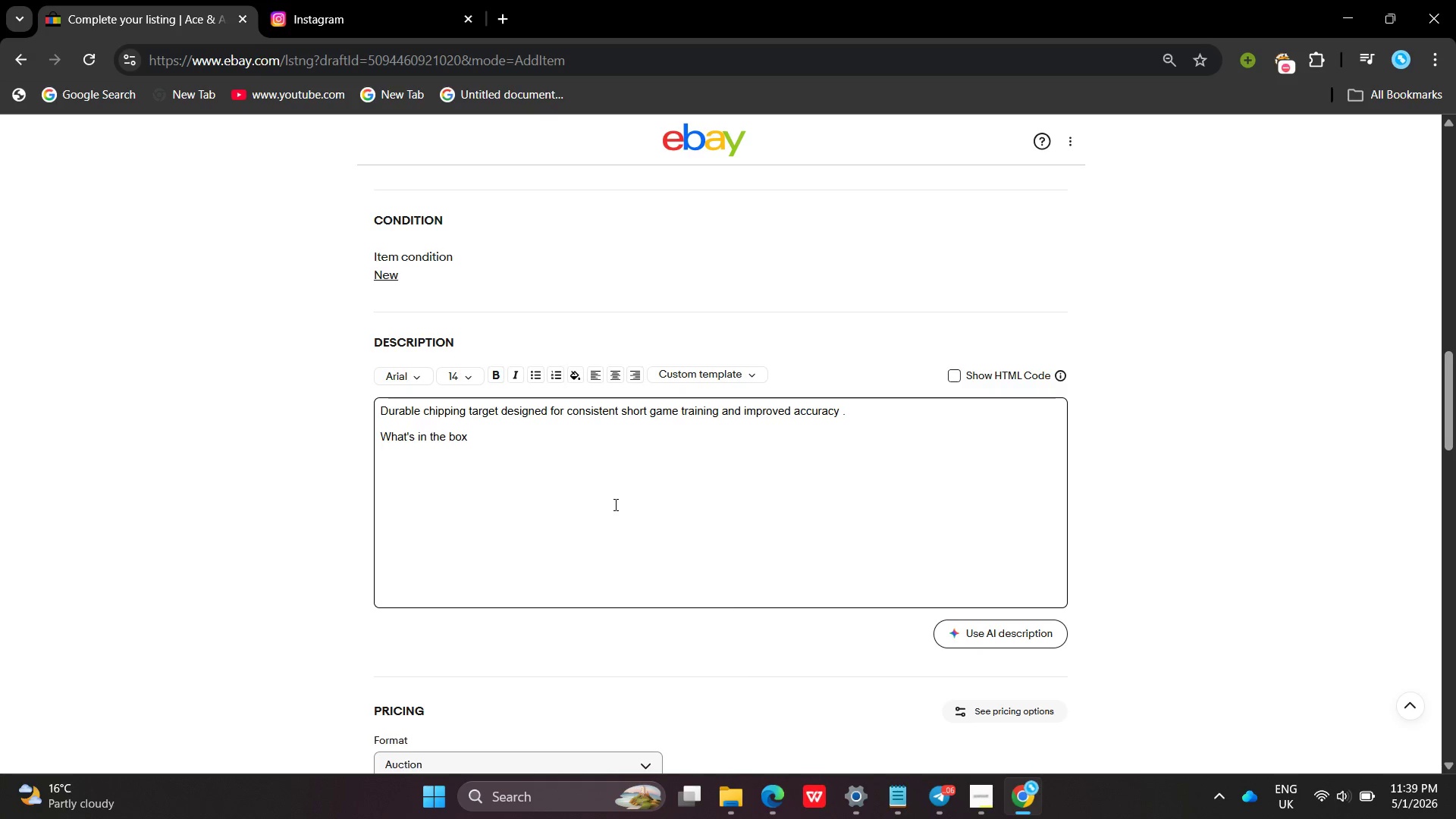 
key(Enter)
 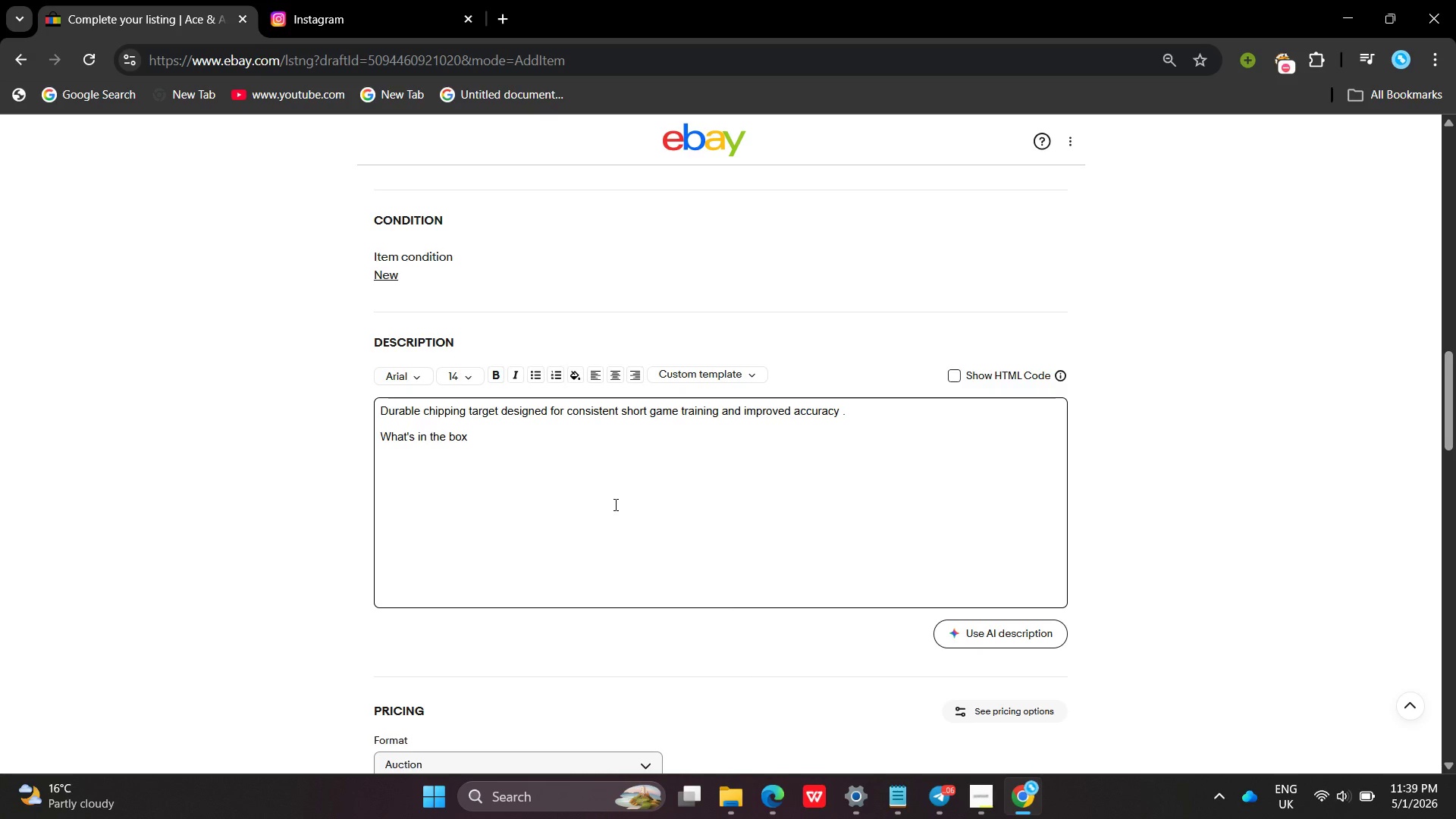 
type(Target net)
 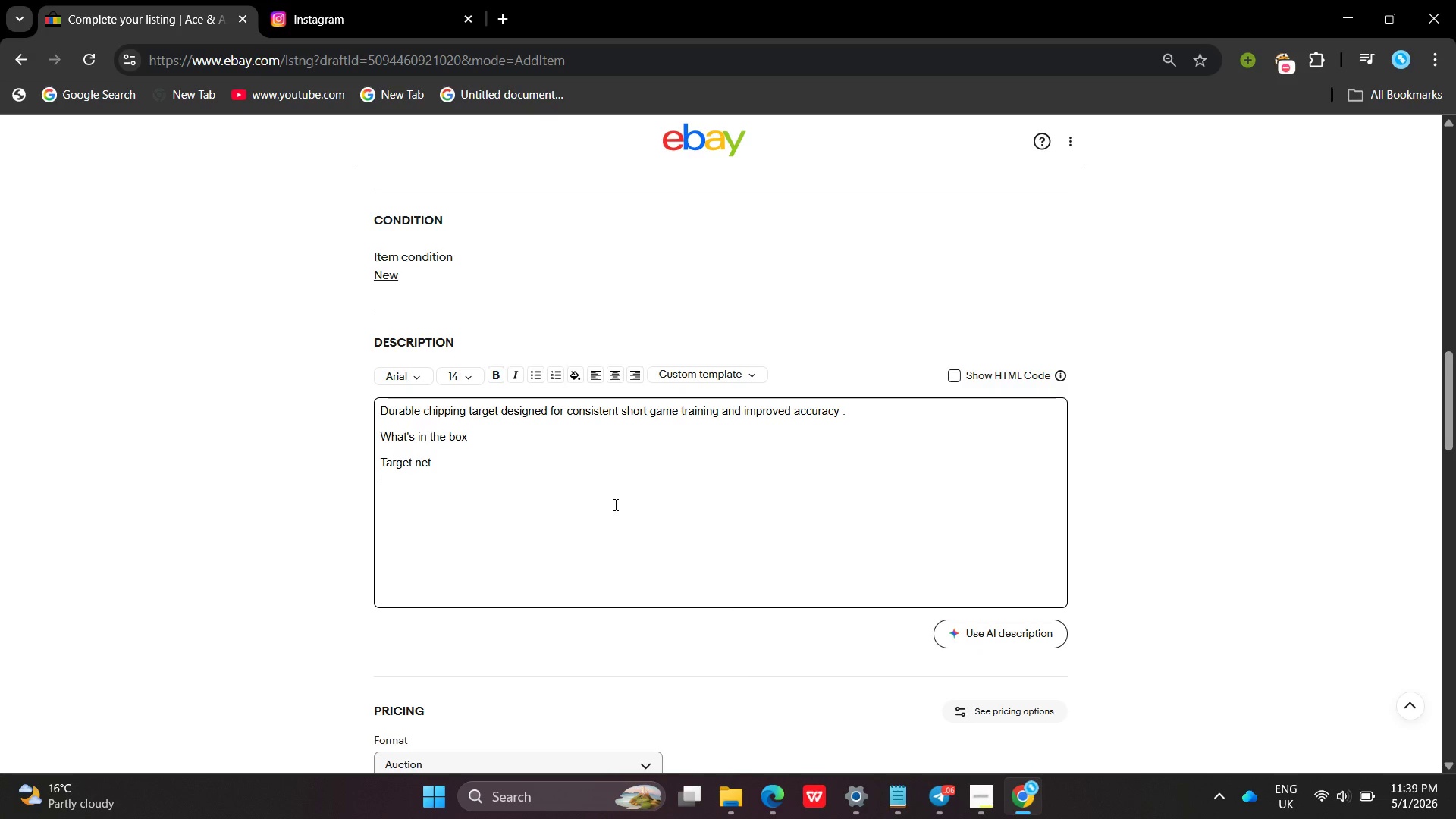 
key(Enter)
 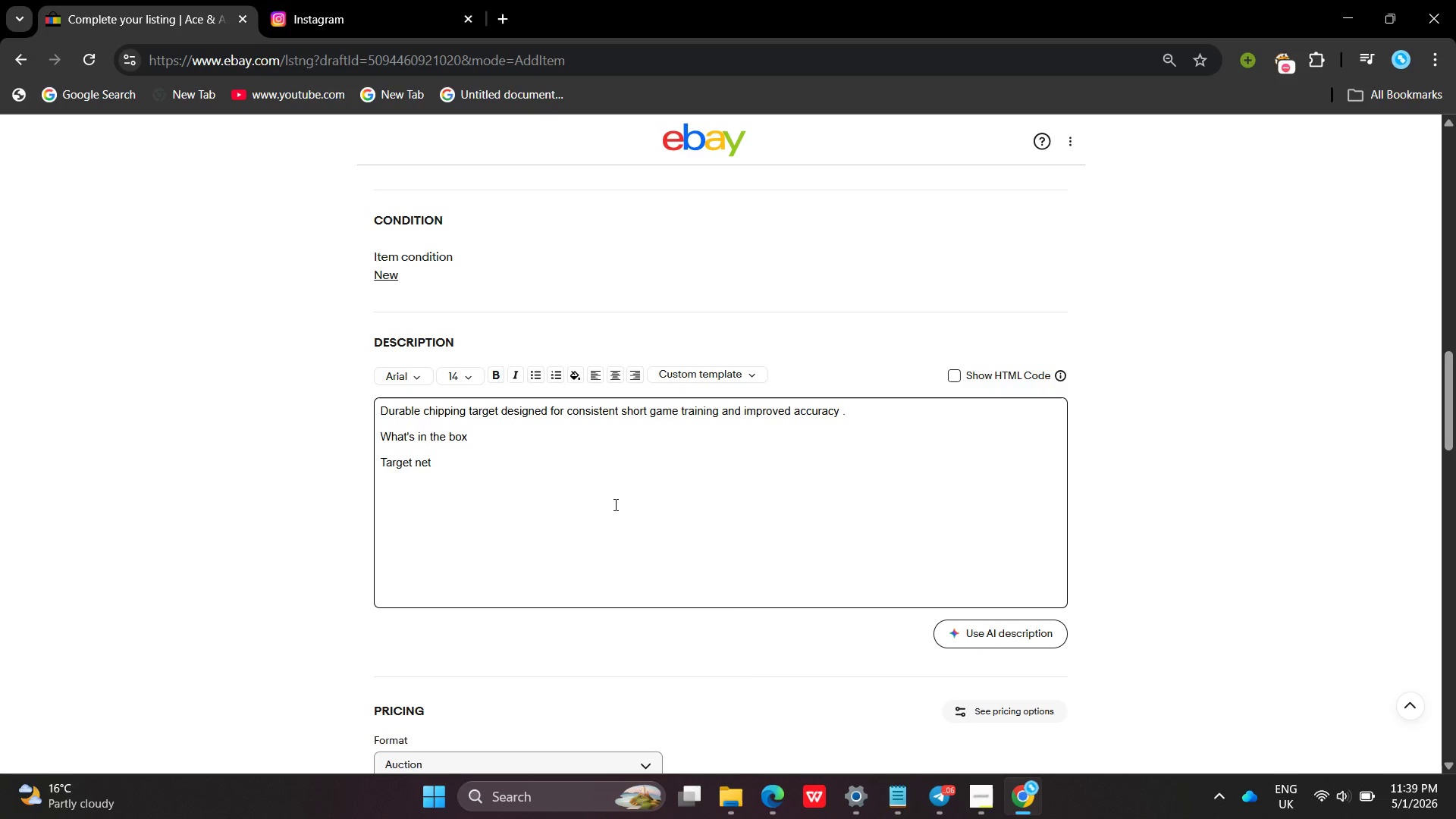 
type(Stakes )
 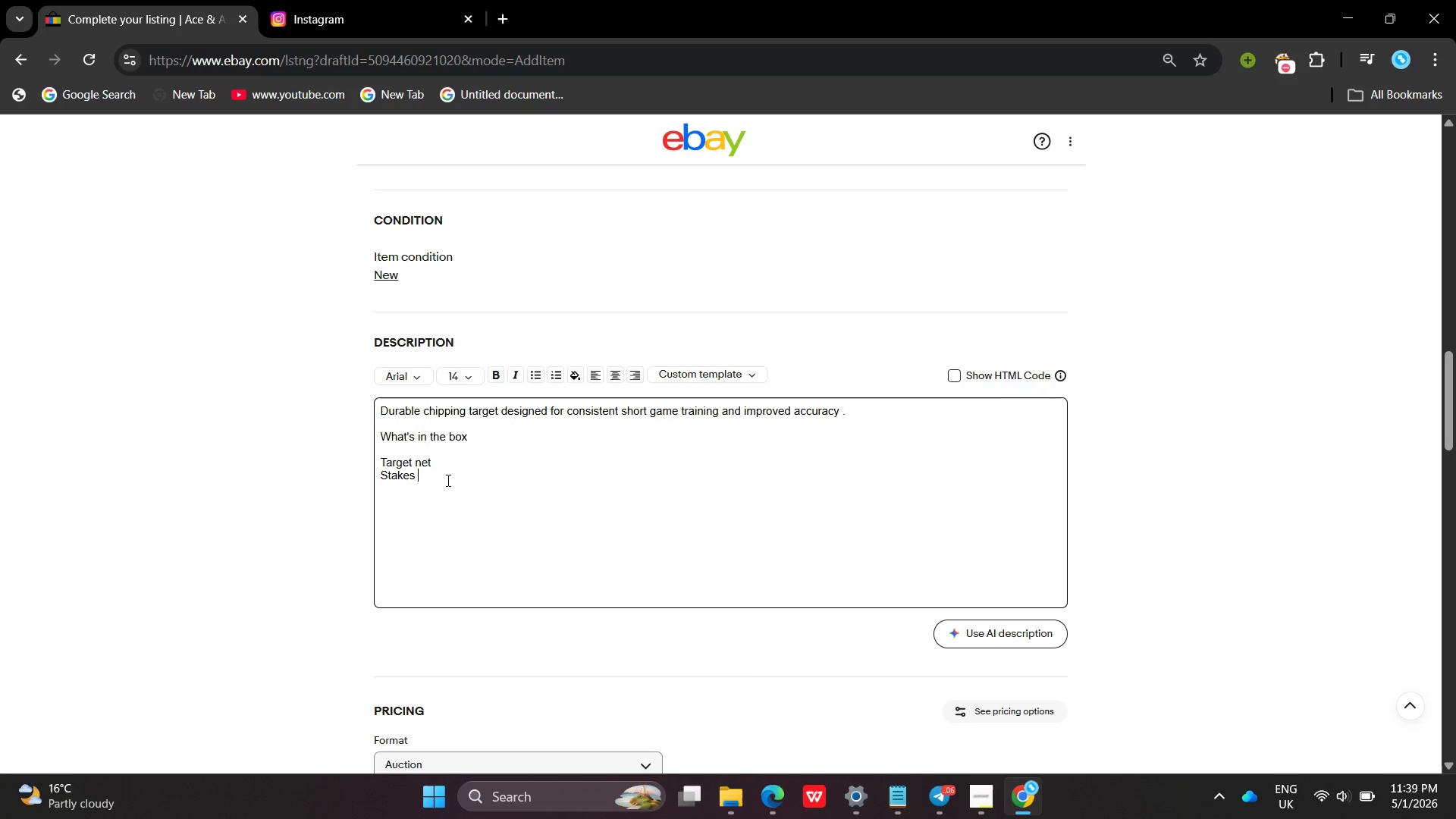 
left_click_drag(start_coordinate=[447, 480], to_coordinate=[367, 455])
 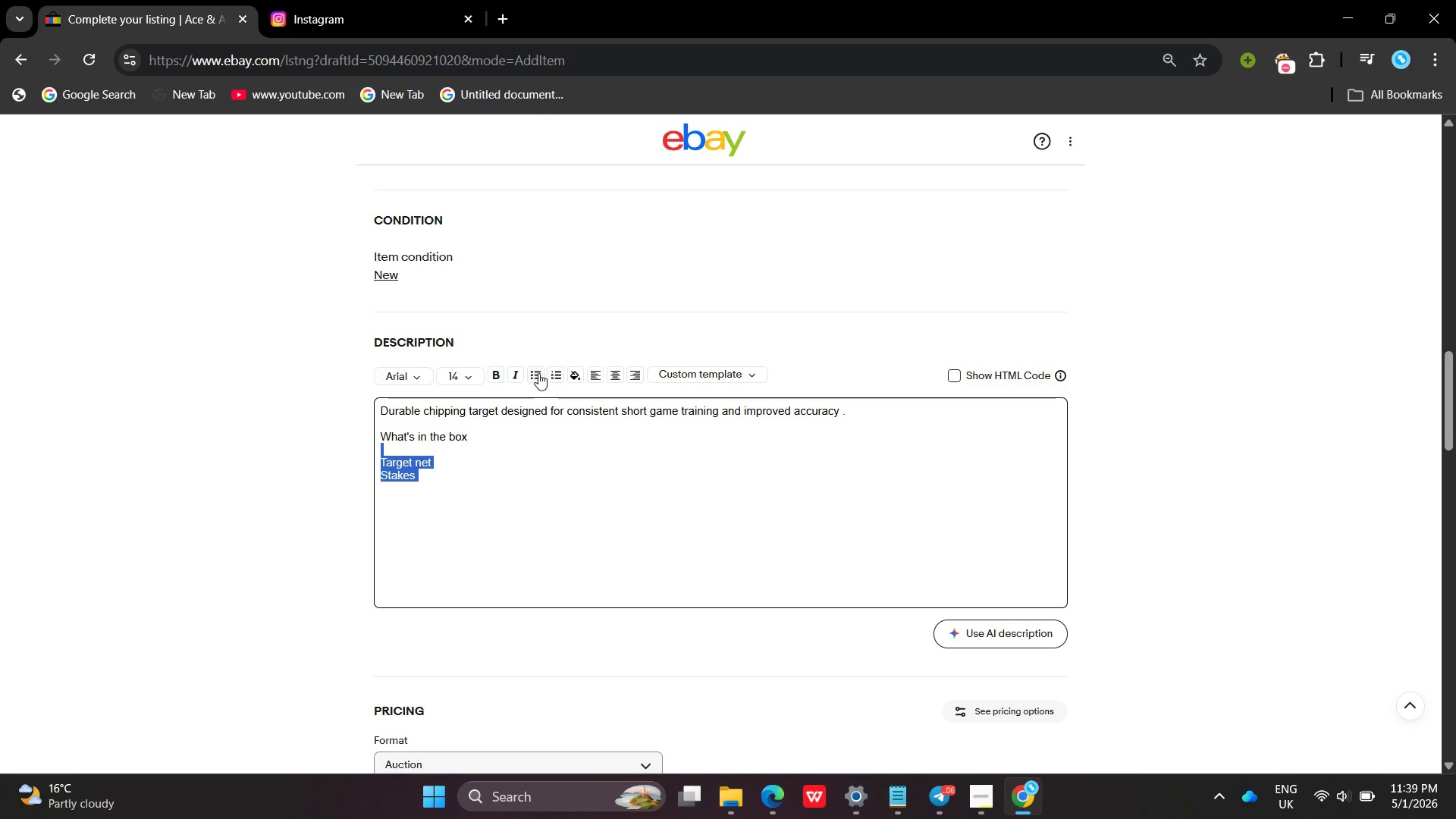 
left_click([538, 373])
 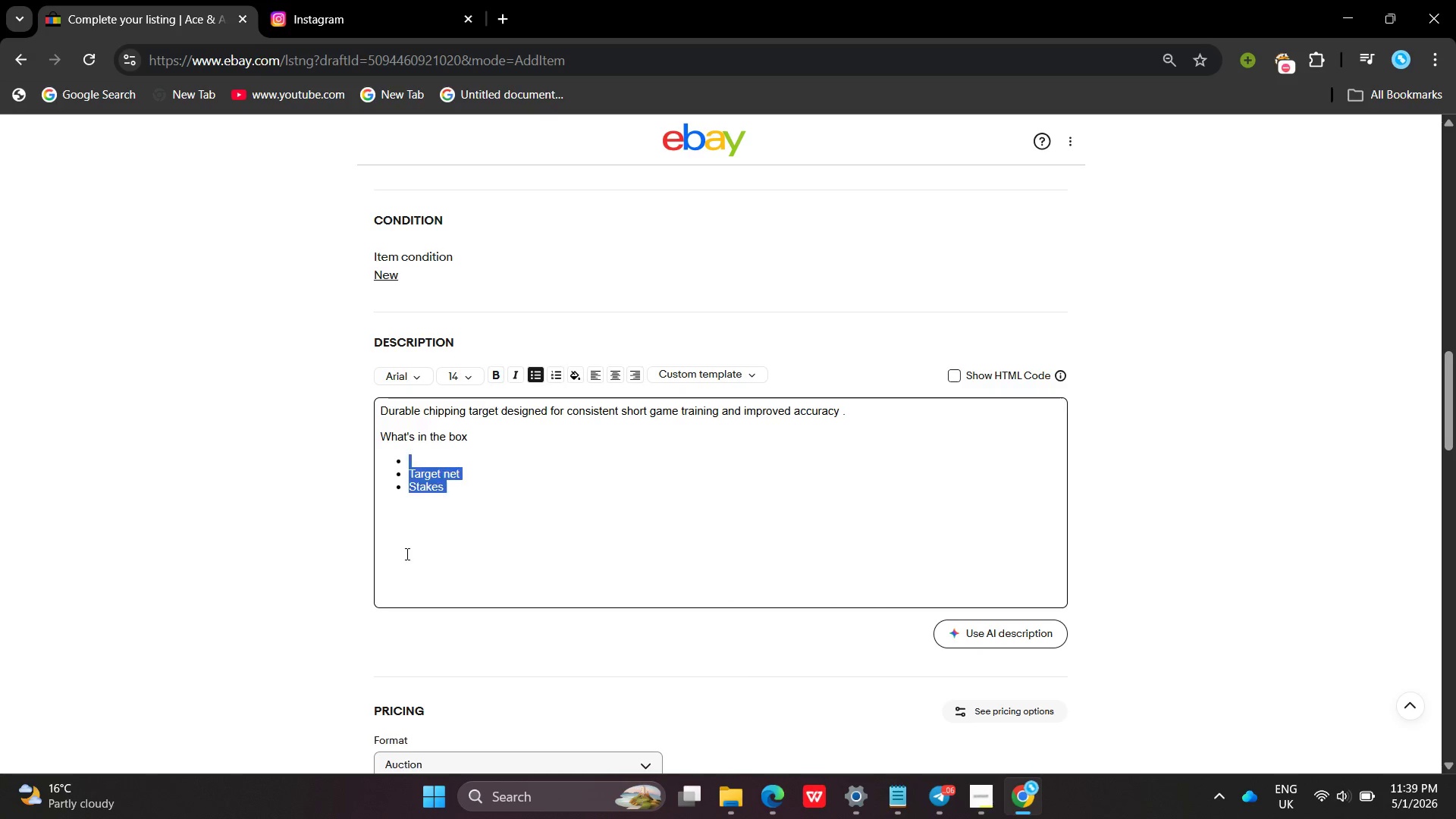 
left_click([406, 554])
 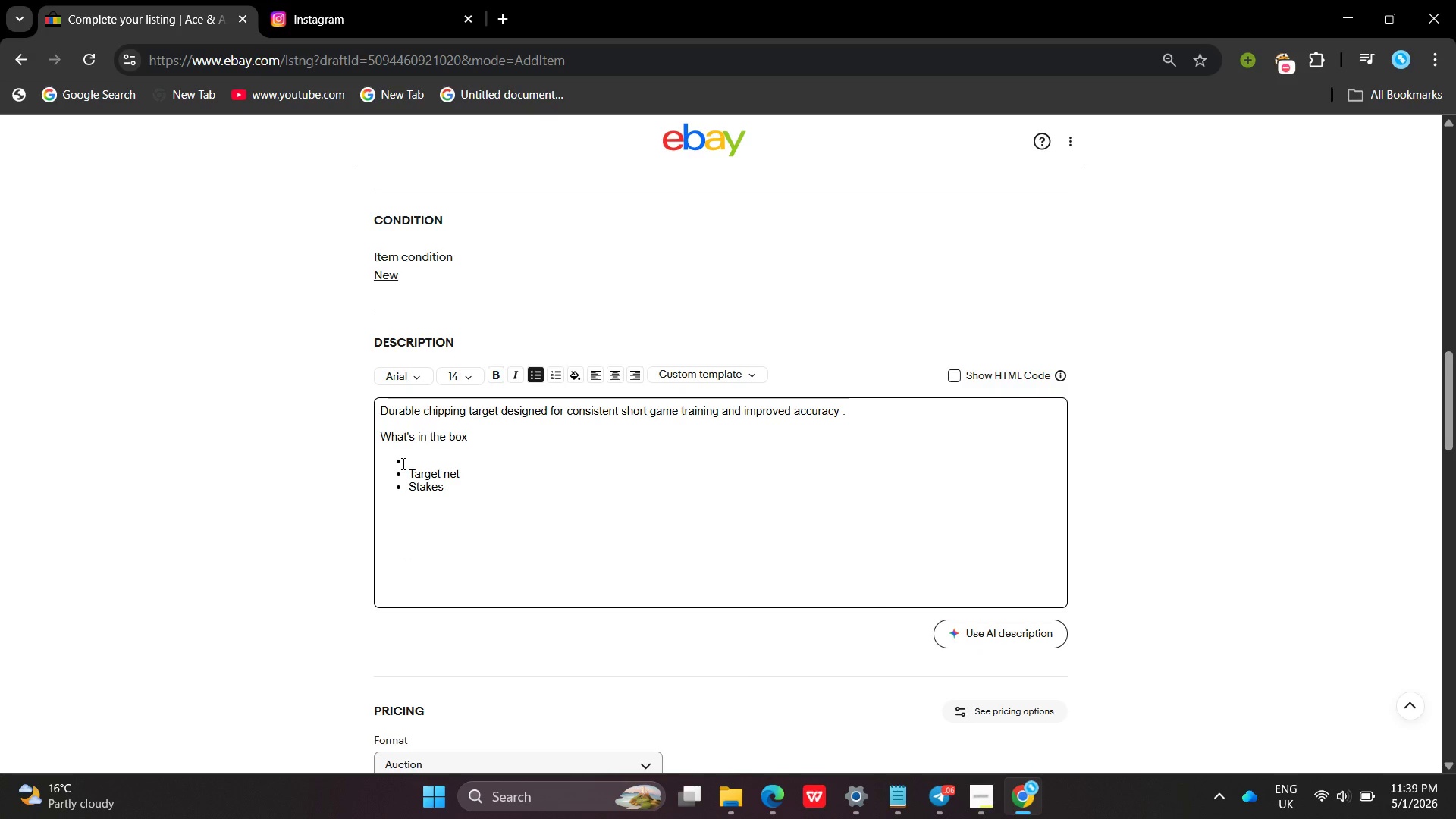 
left_click_drag(start_coordinate=[402, 463], to_coordinate=[369, 465])
 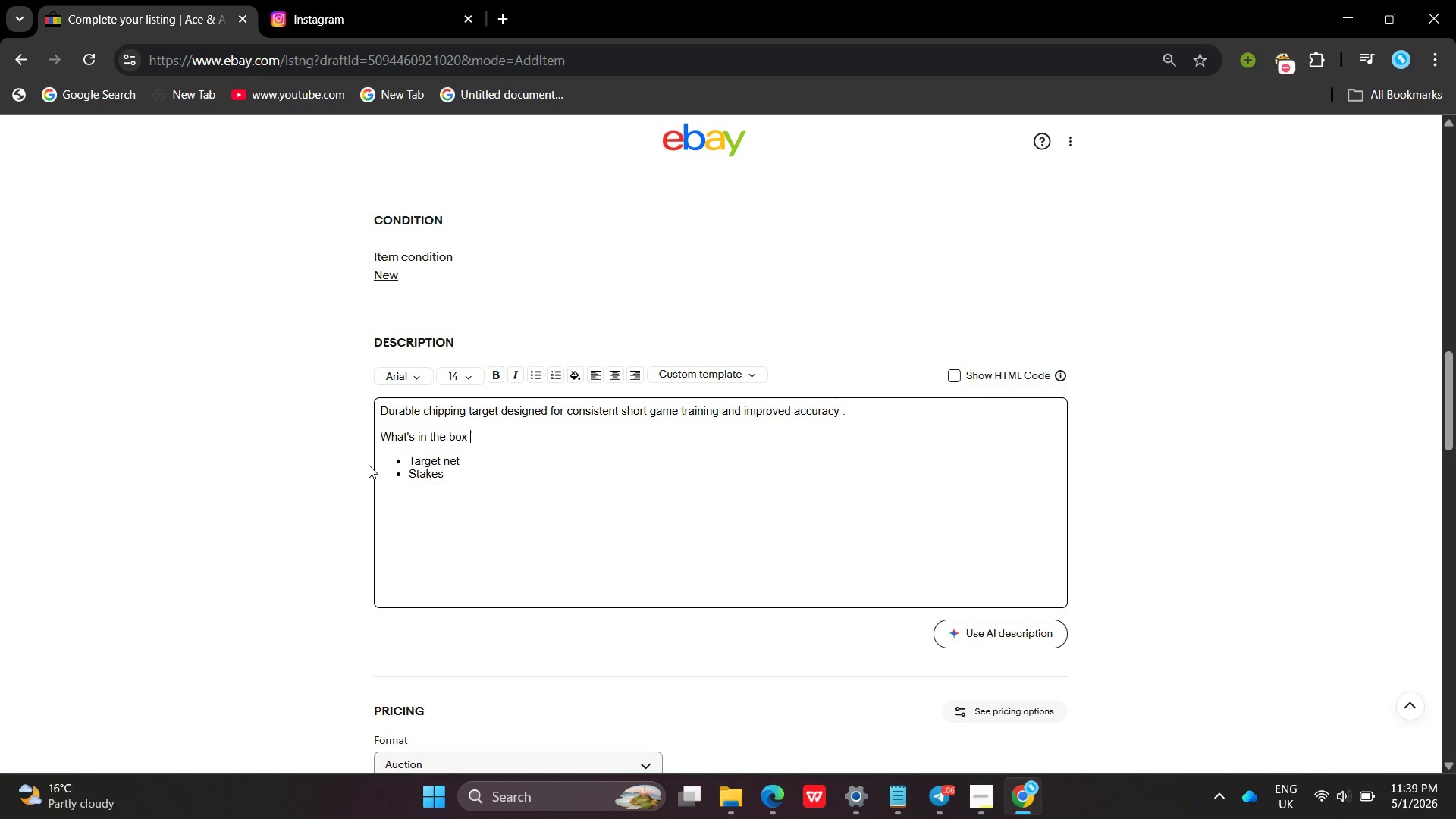 
key(Backspace)
 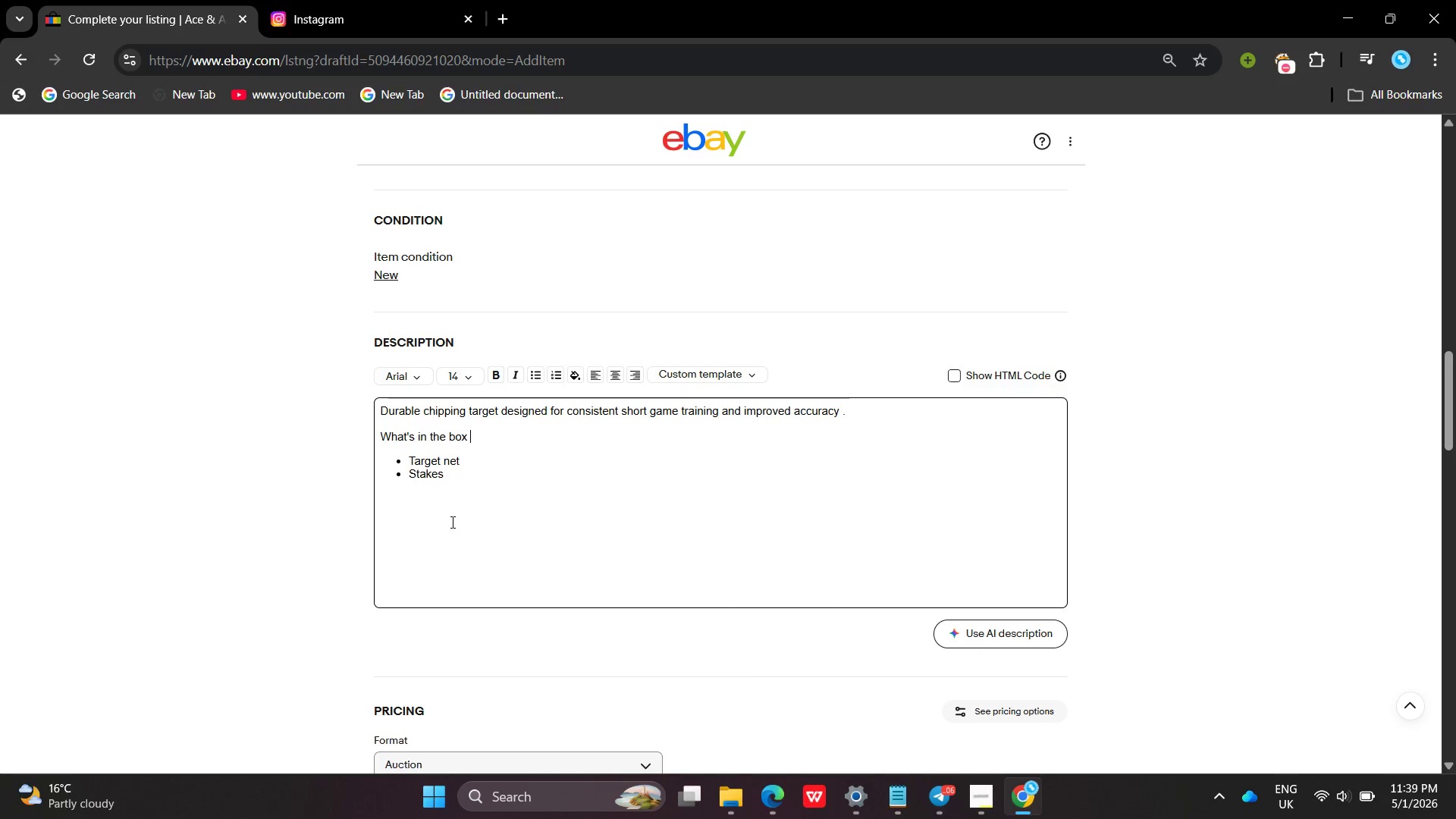 
left_click([451, 522])
 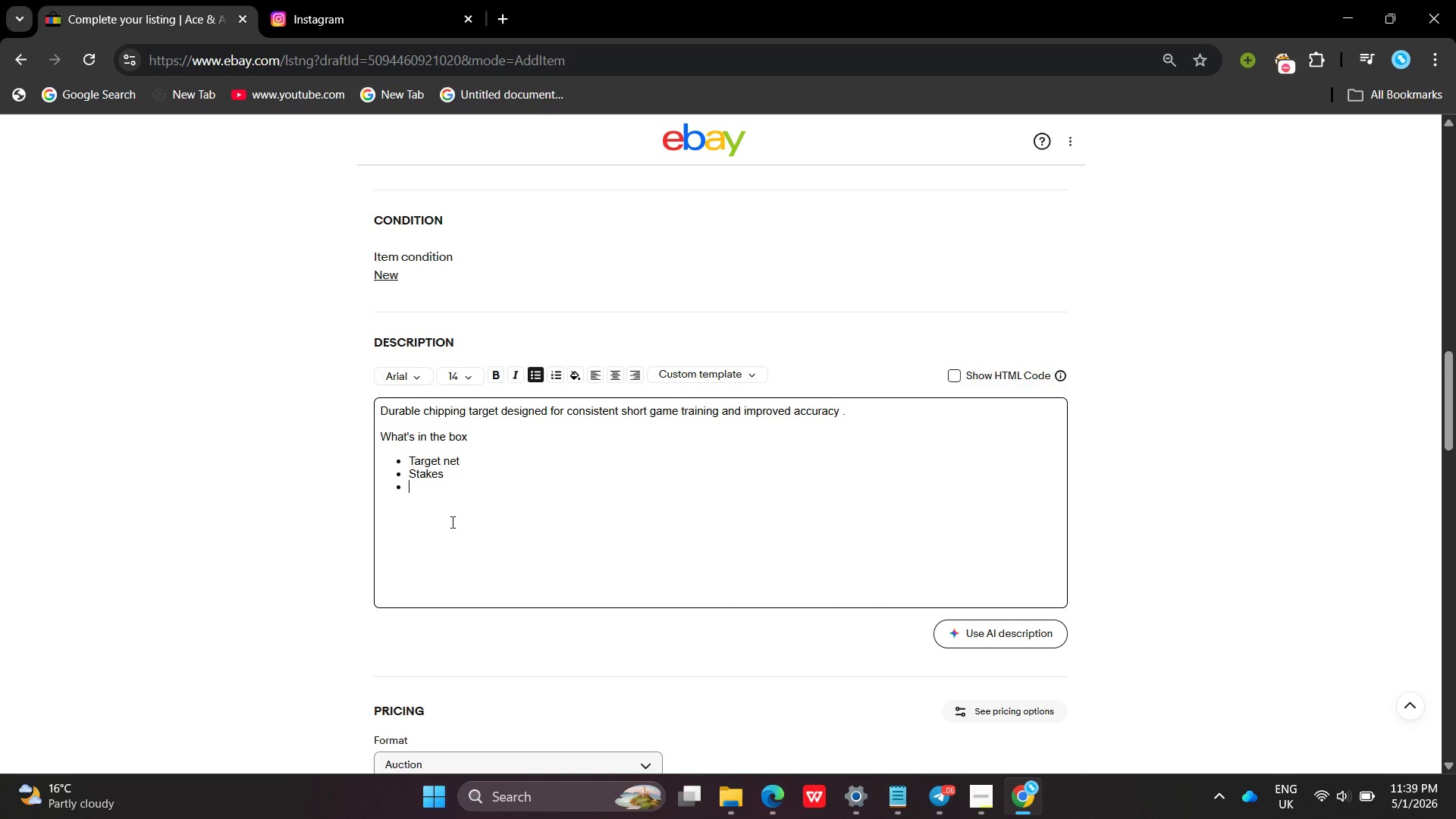 
key(Enter)
 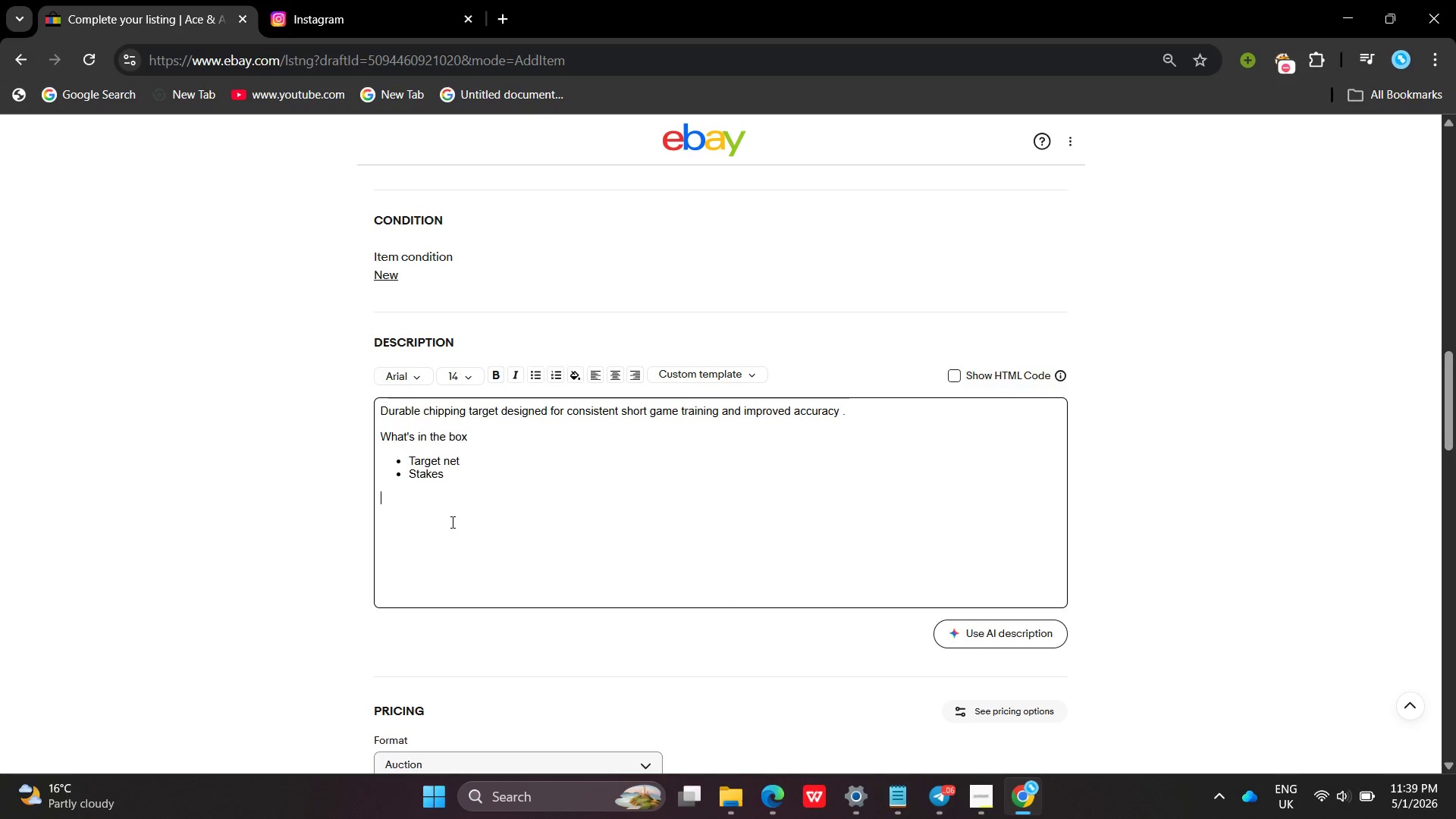 
key(Enter)
 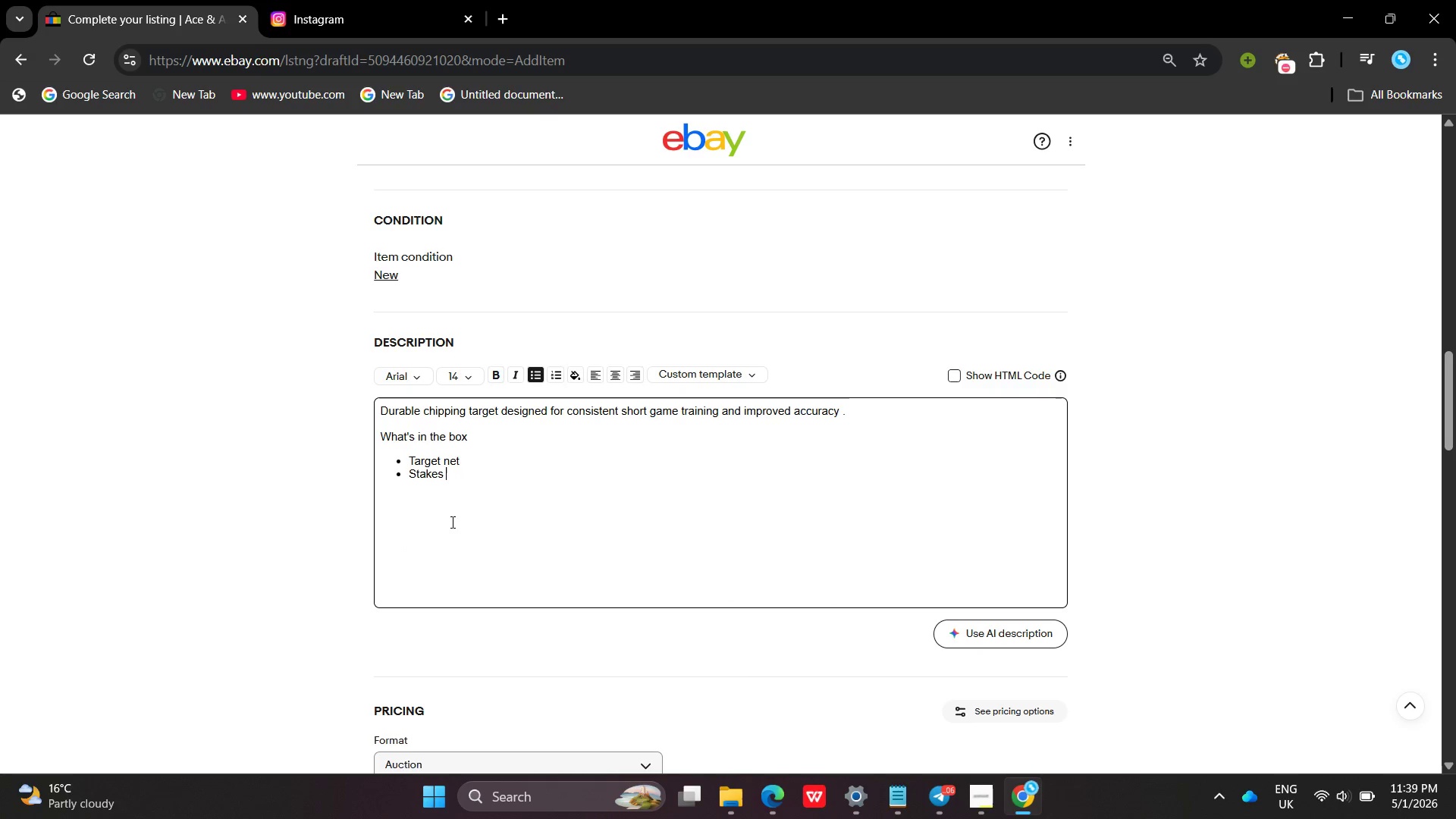 
key(Backspace)
 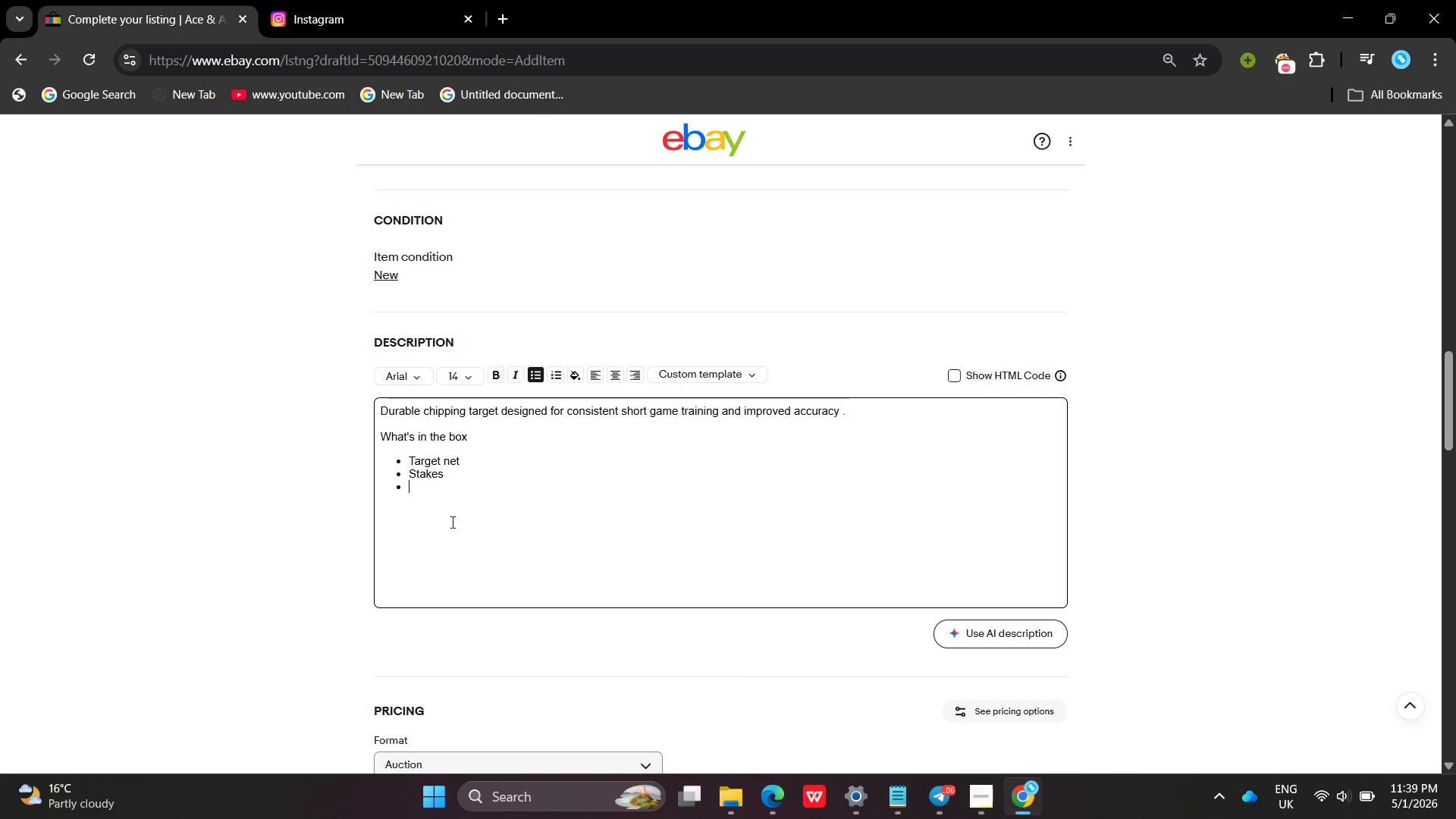 
key(Enter)
 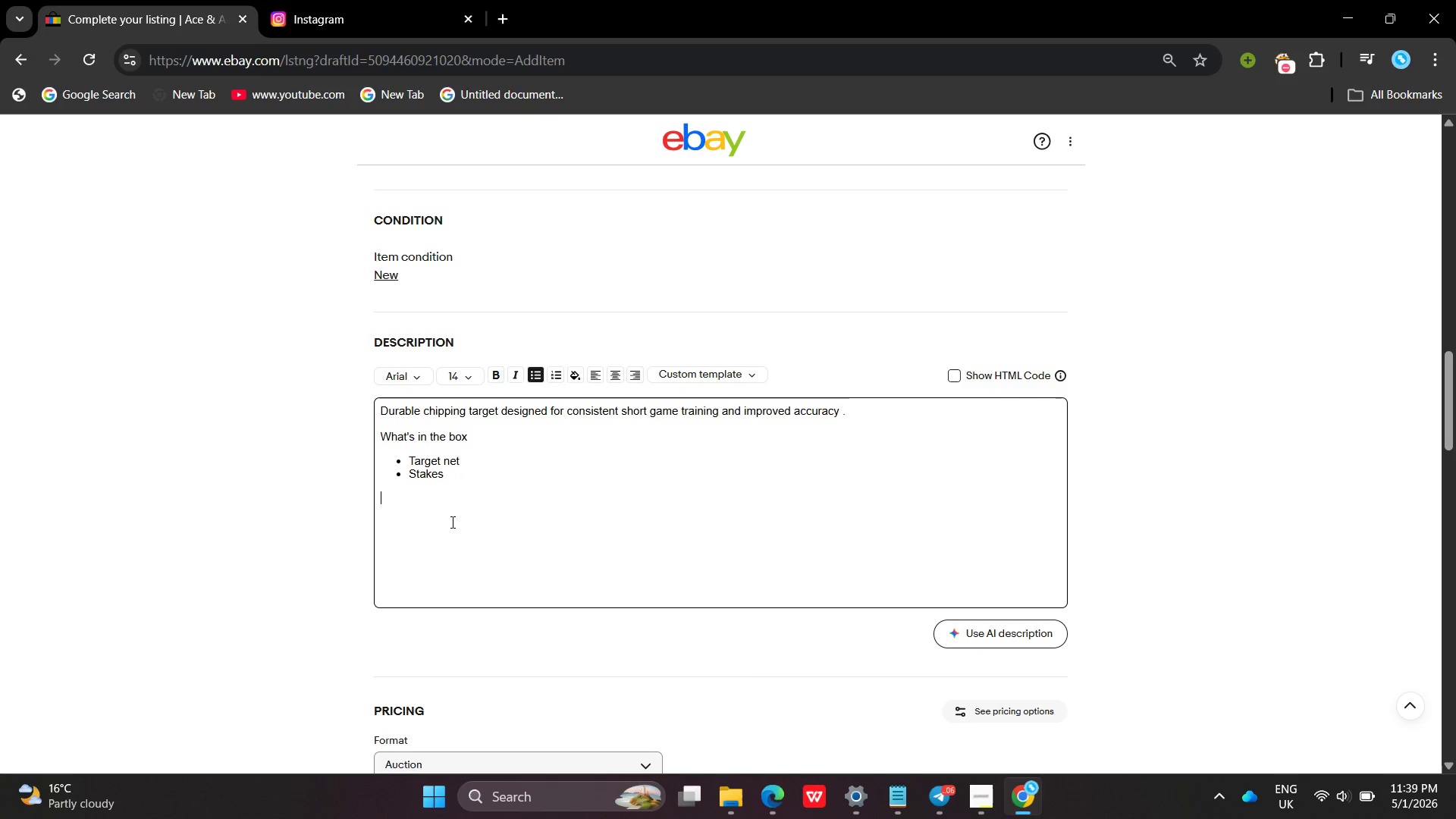 
key(Enter)
 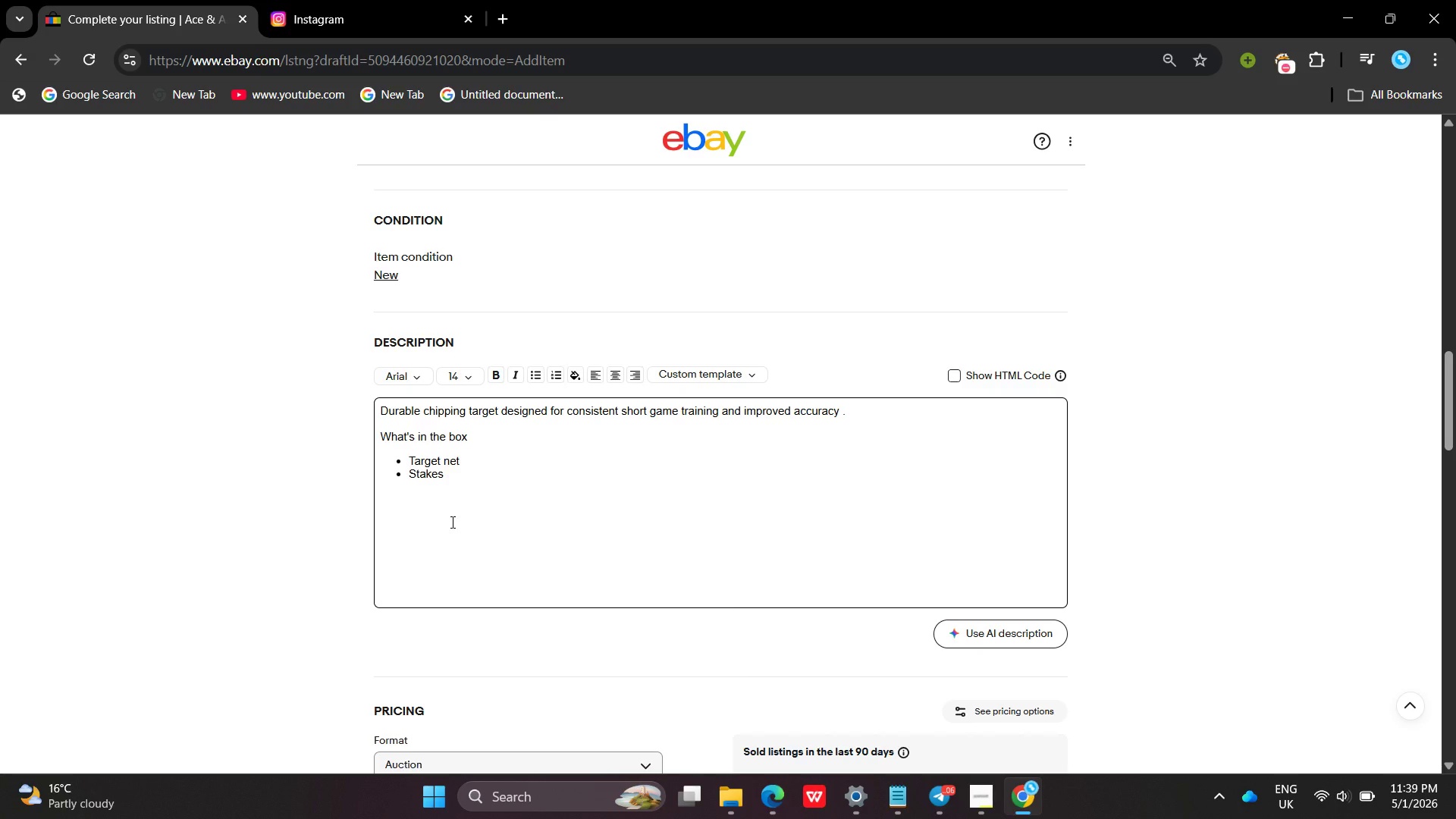 
wait(6.41)
 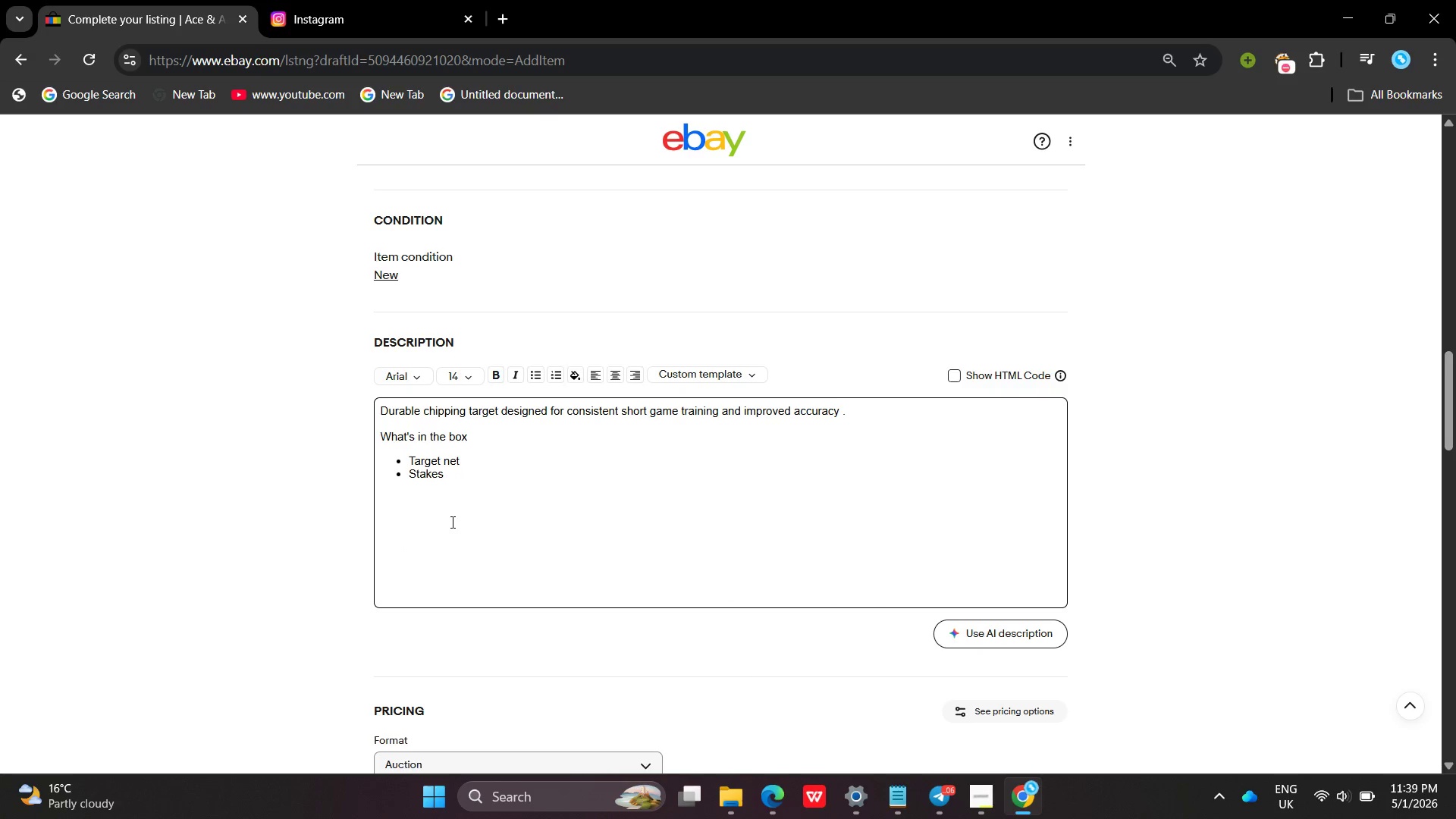 
type(Technical Speciications )
key(Backspace)
key(Backspace)
key(Backspace)
key(Backspace)
key(Backspace)
key(Backspace)
key(Backspace)
key(Backspace)
key(Backspace)
type(fications )
 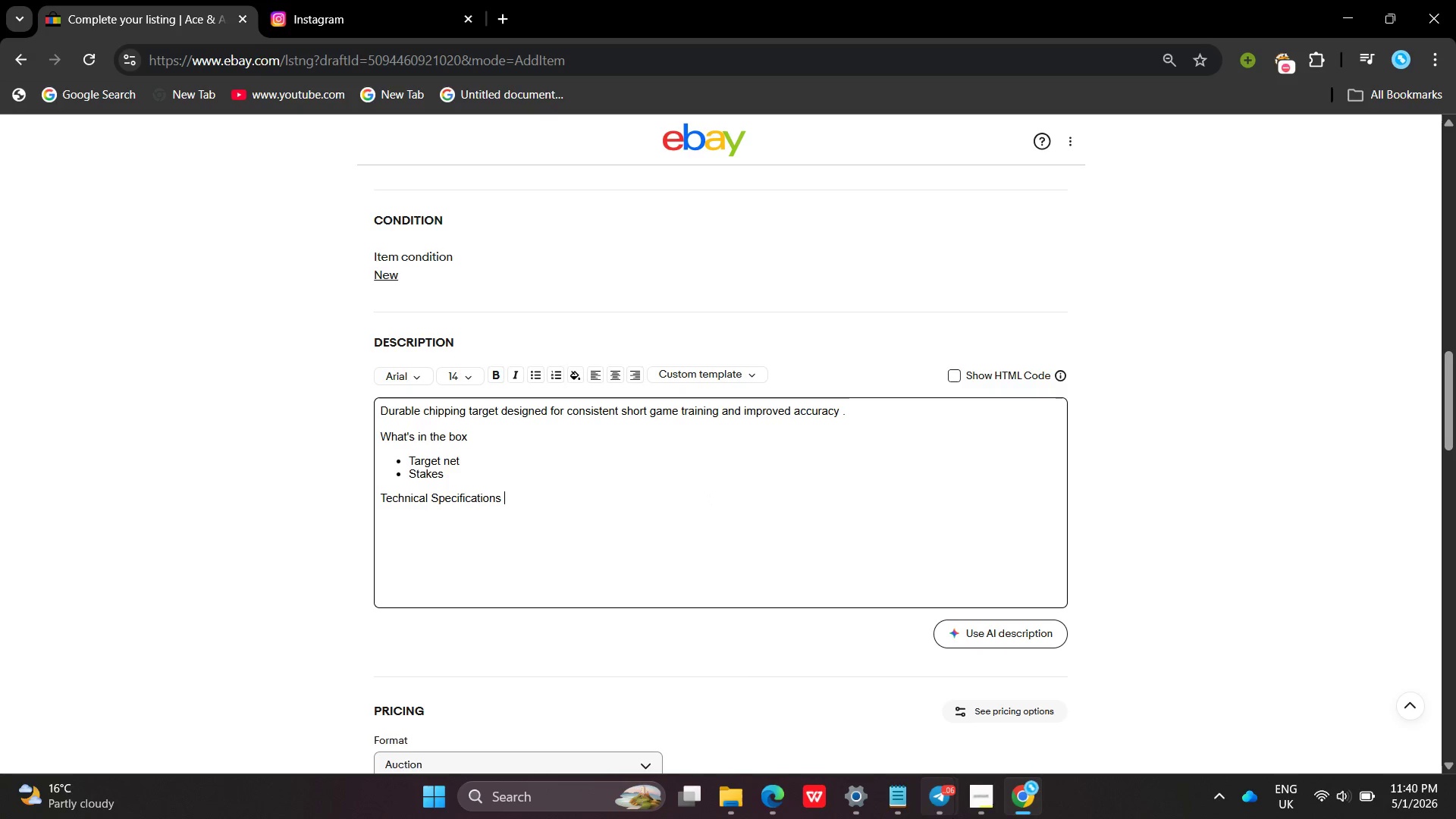 
left_click_drag(start_coordinate=[952, 818], to_coordinate=[966, 807])
 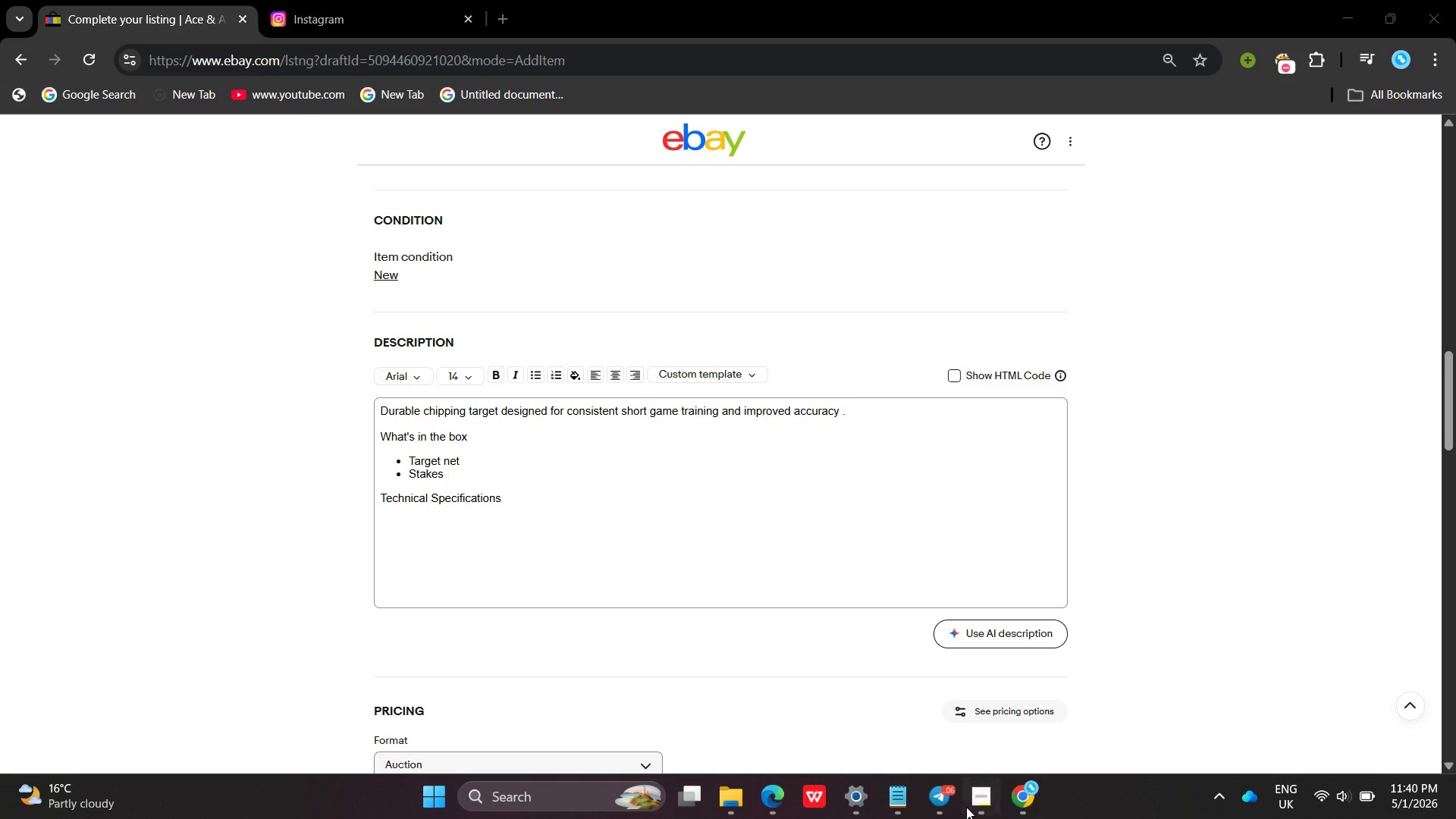 
left_click([966, 807])